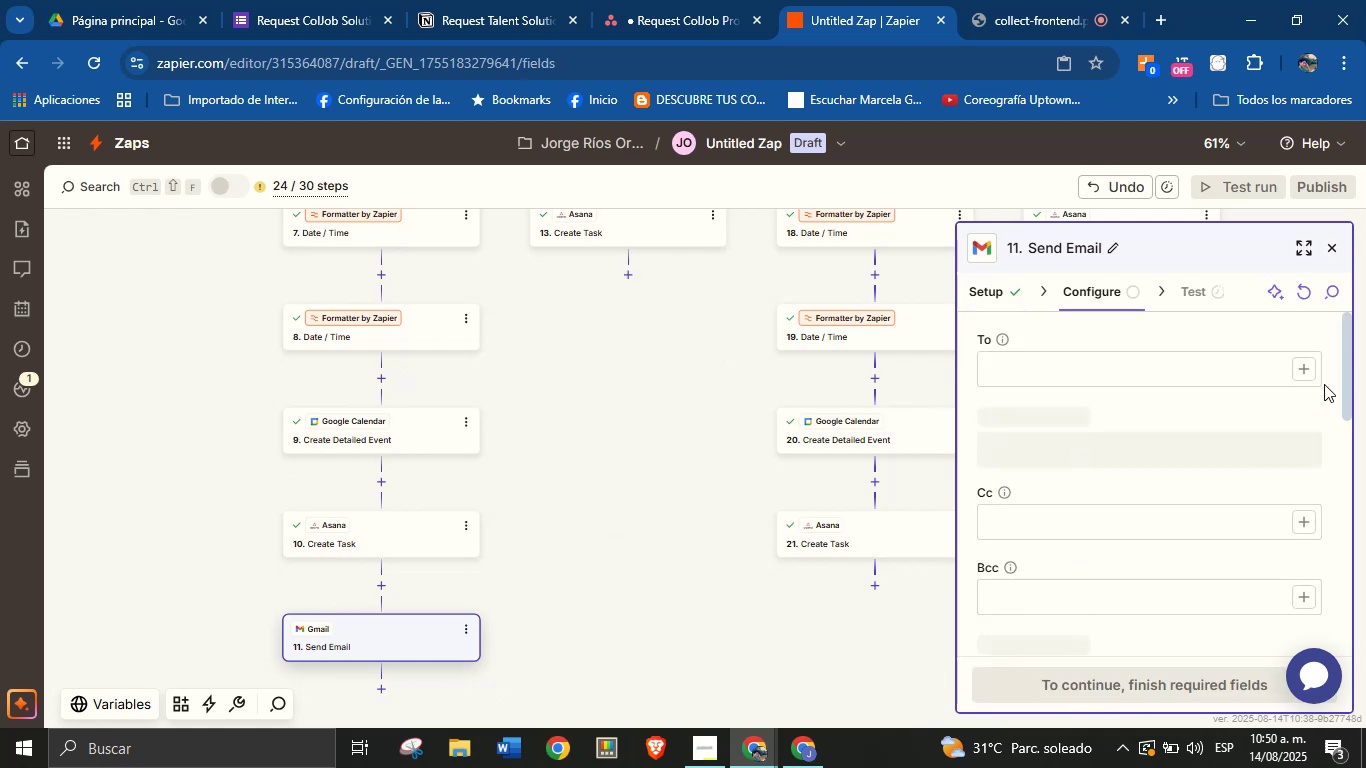 
left_click([1300, 372])
 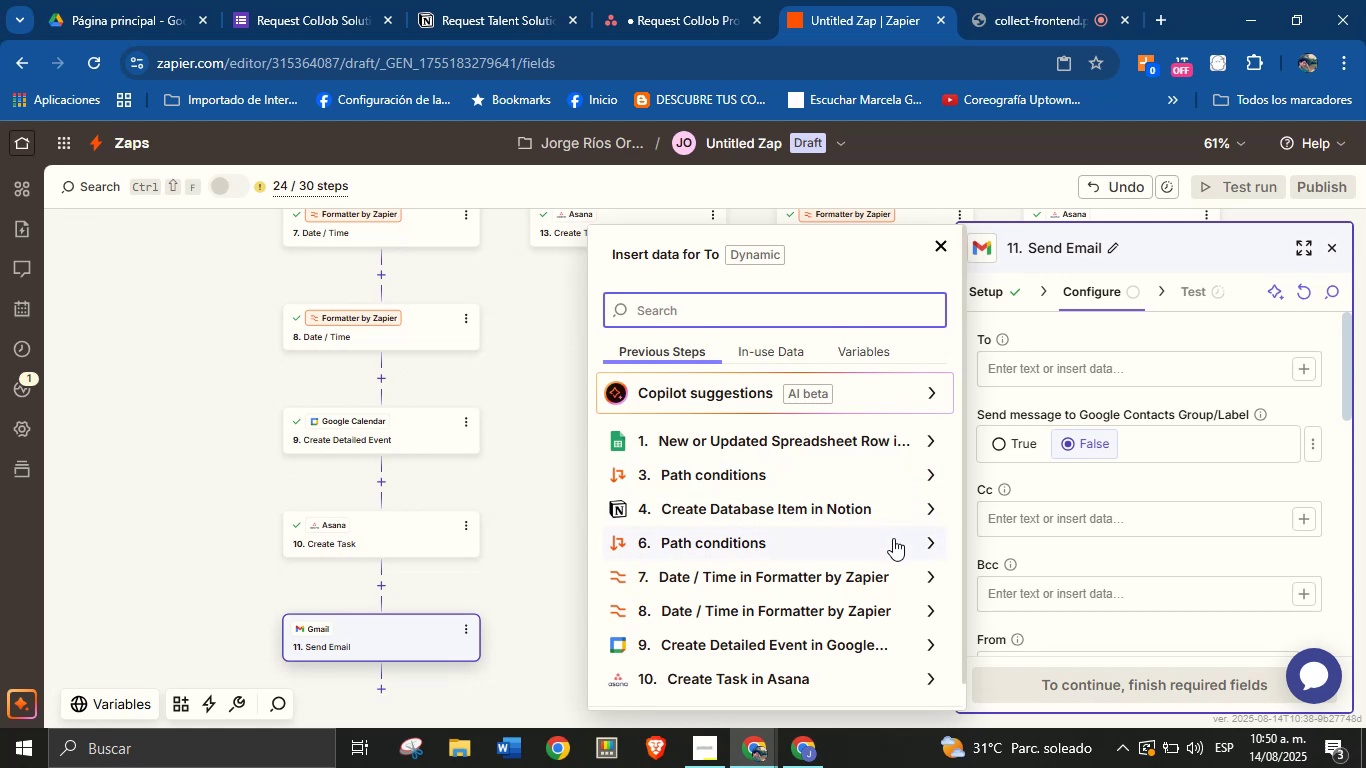 
wait(11.39)
 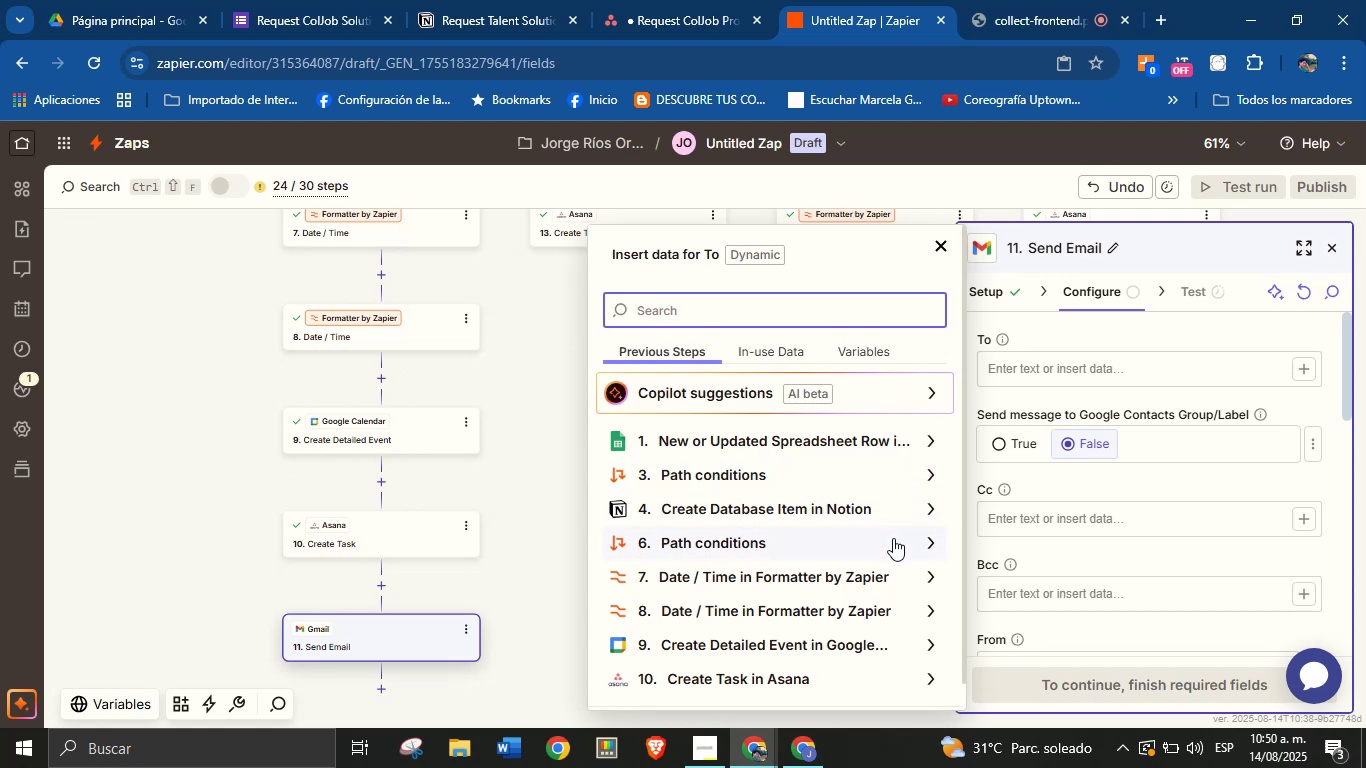 
type(email)
 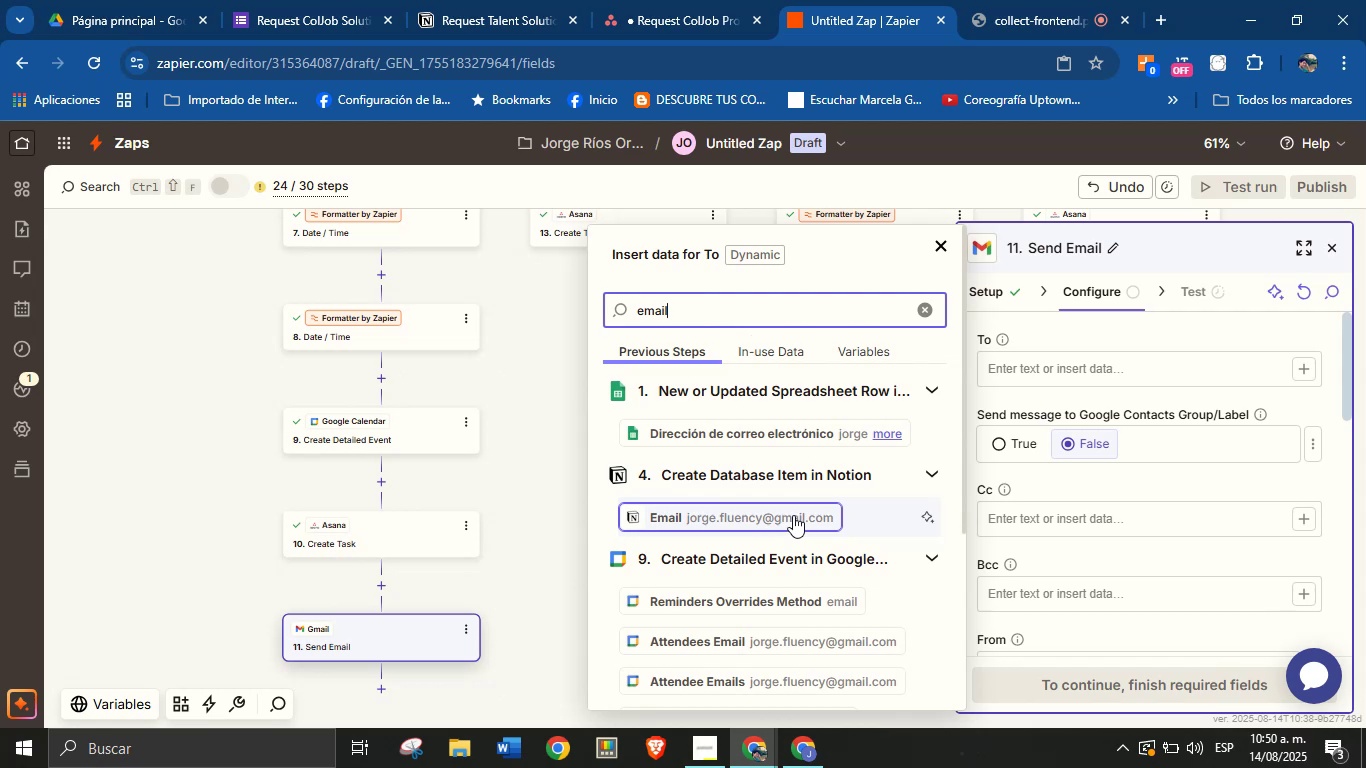 
left_click([793, 515])
 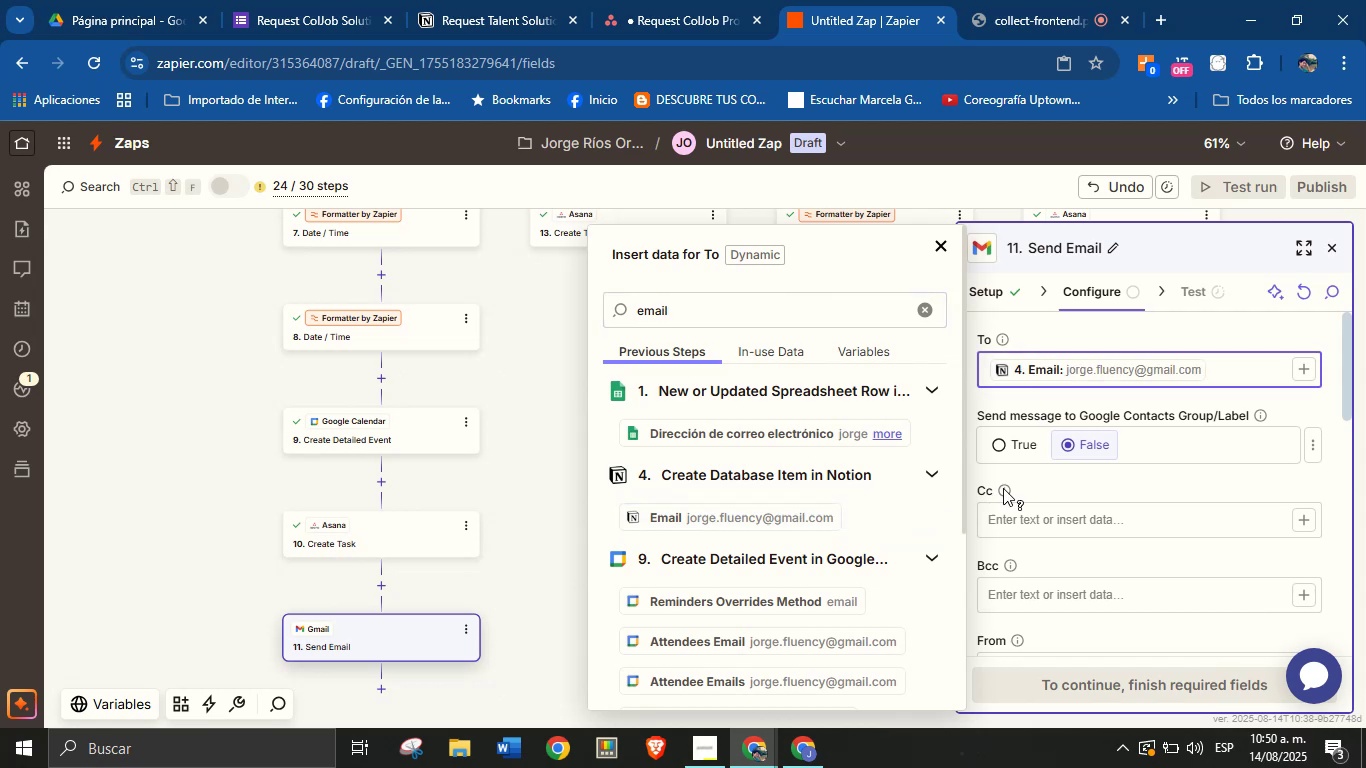 
left_click([1027, 484])
 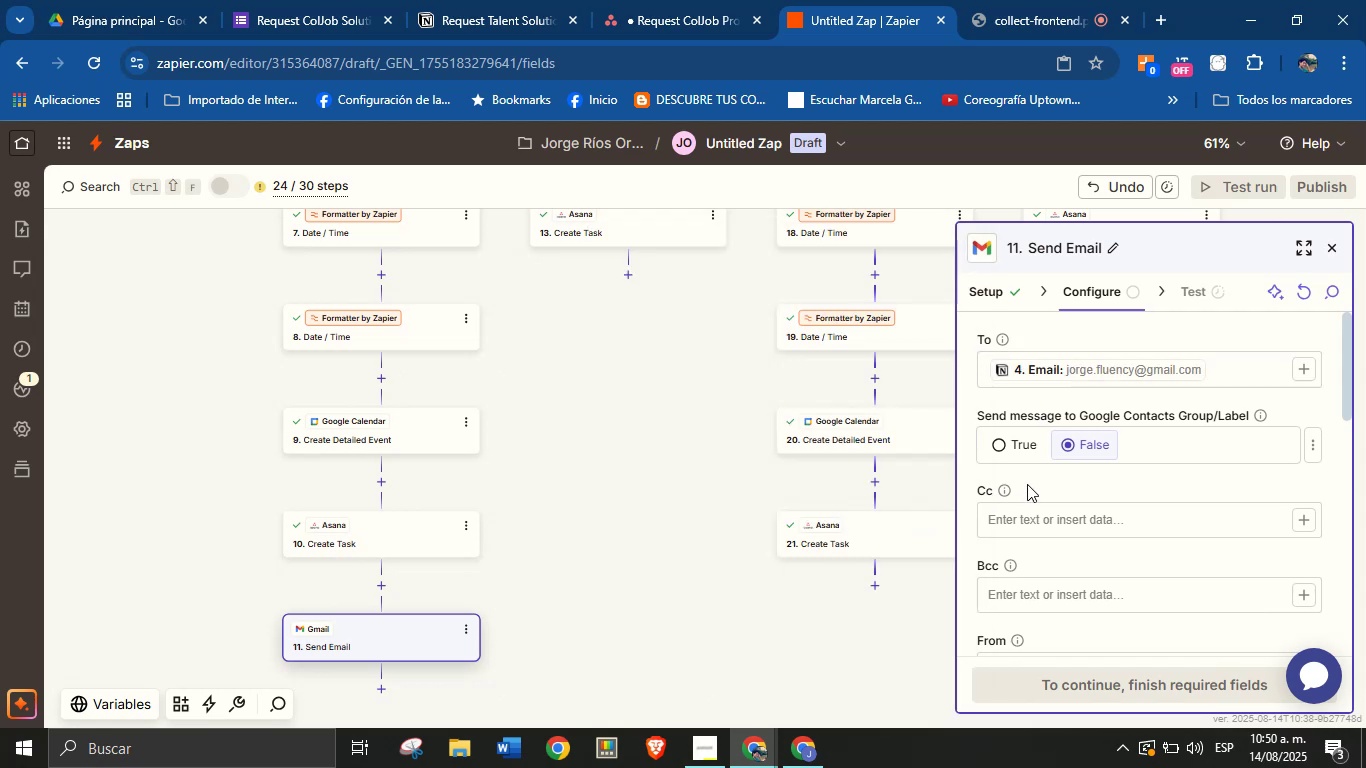 
scroll: coordinate [1027, 484], scroll_direction: down, amount: 2.0
 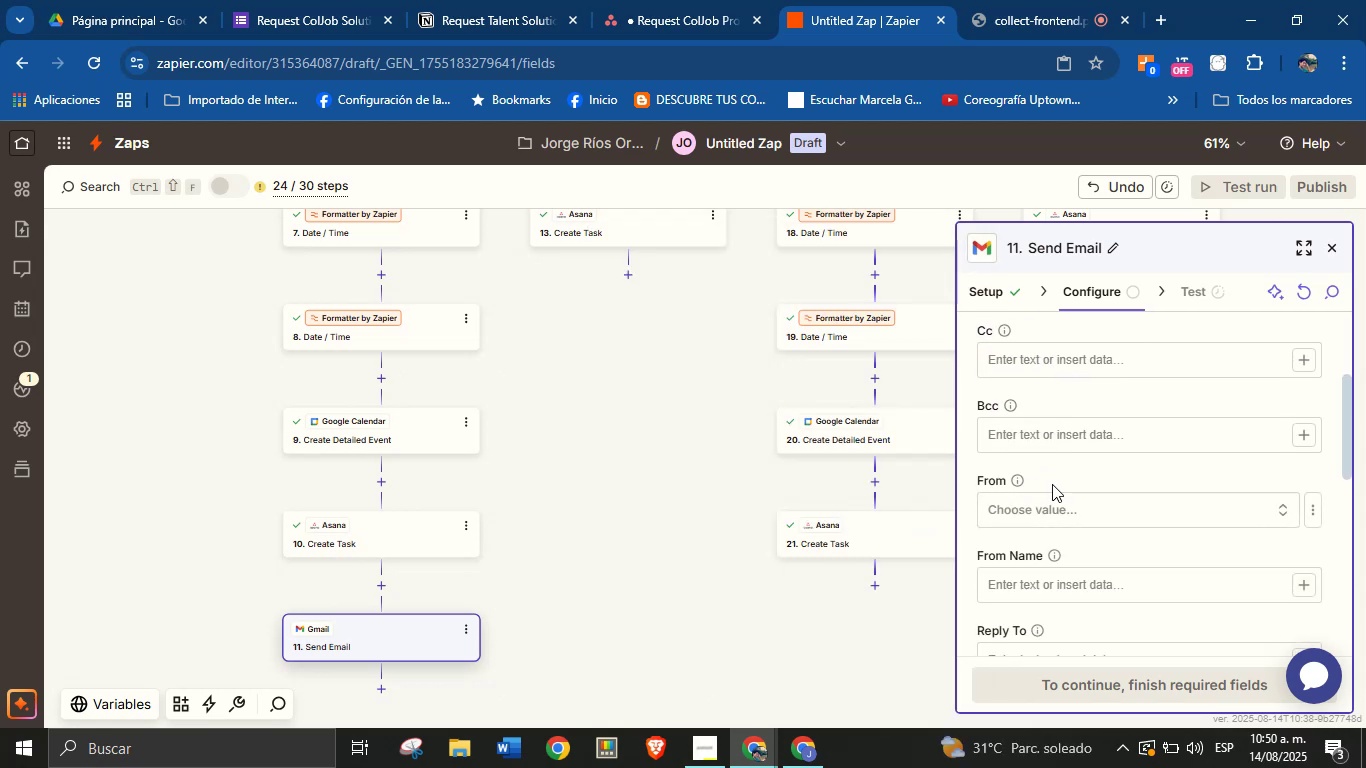 
scroll: coordinate [1064, 483], scroll_direction: up, amount: 4.0
 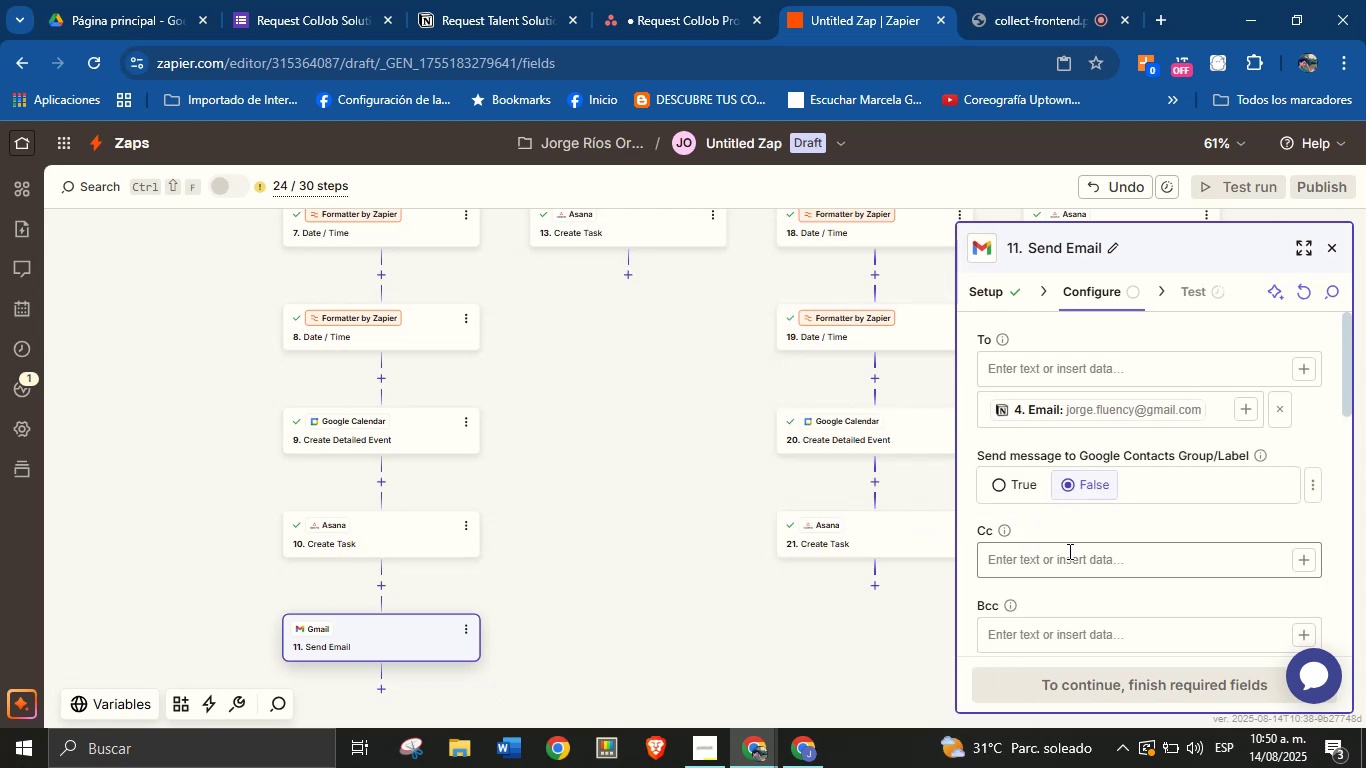 
scroll: coordinate [1079, 550], scroll_direction: down, amount: 2.0
 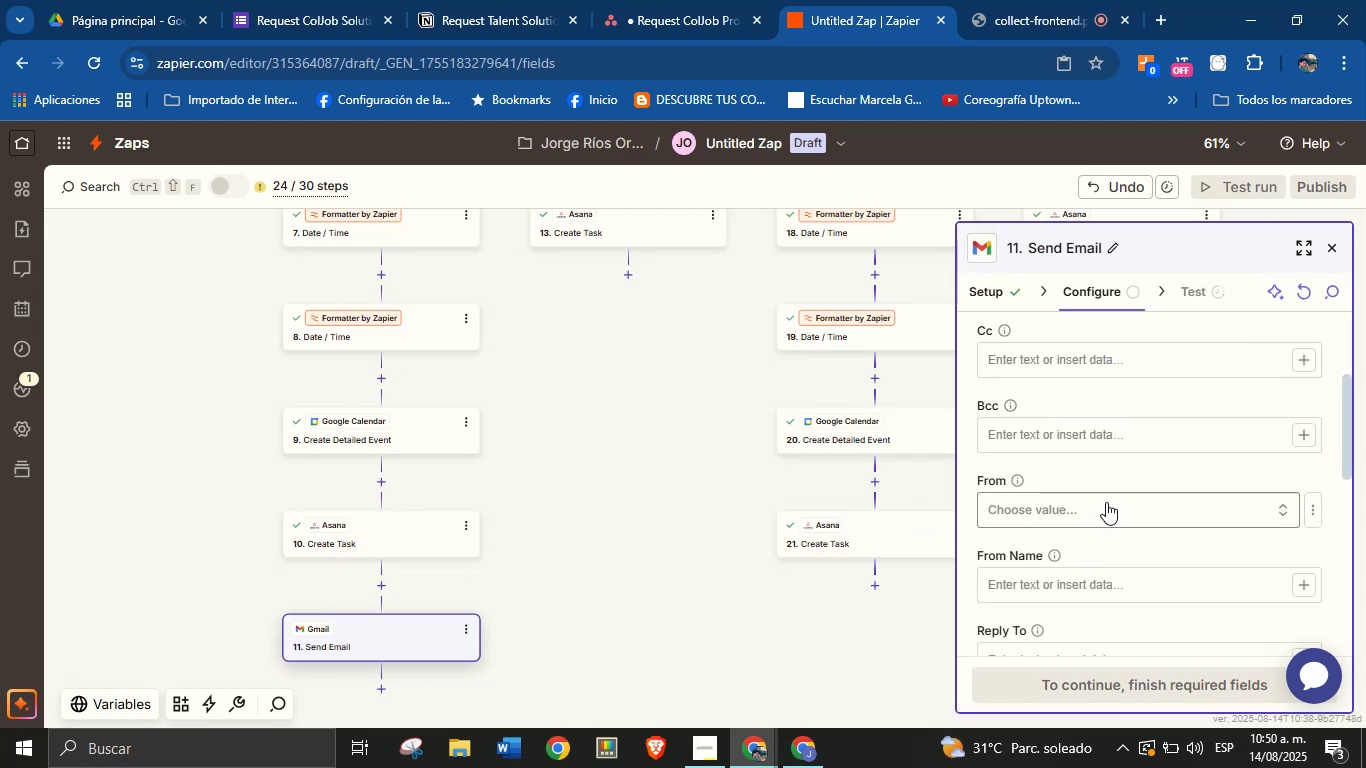 
left_click([1106, 502])
 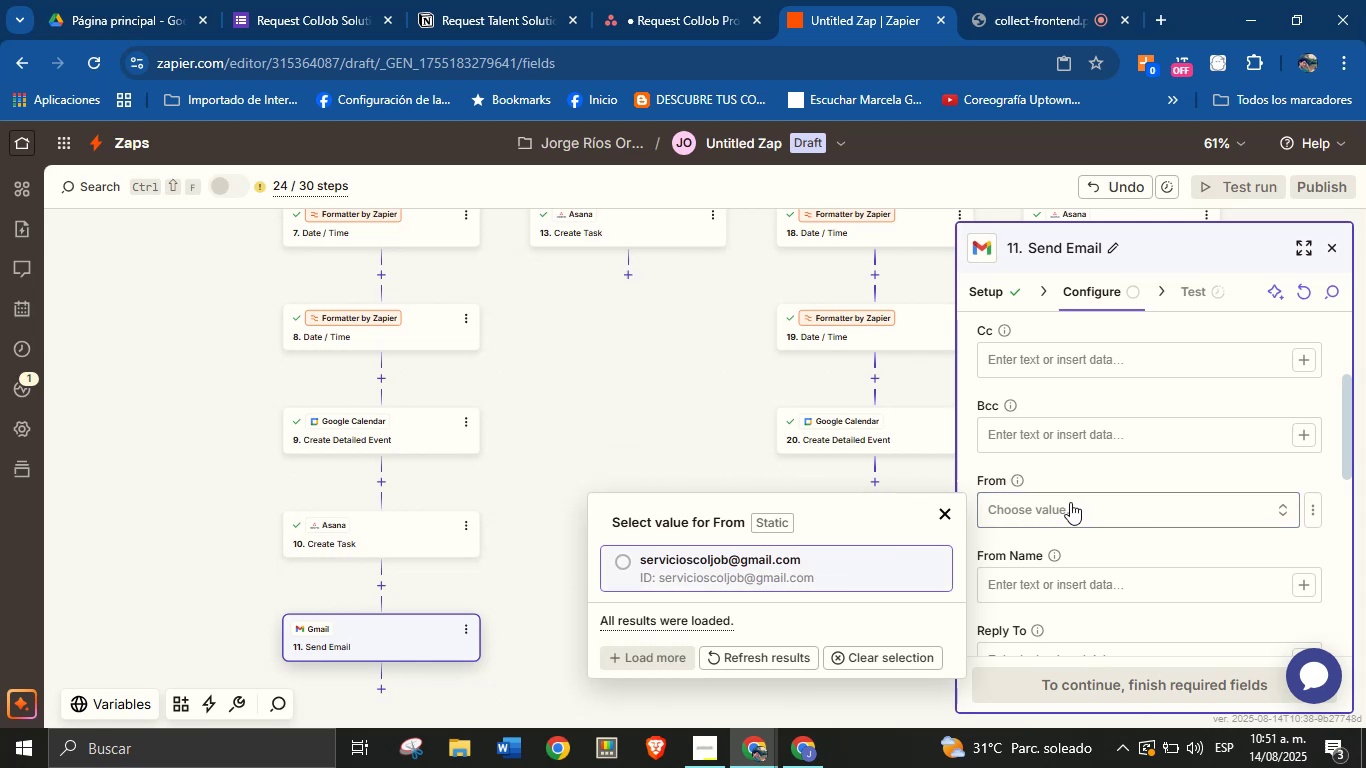 
left_click([877, 584])
 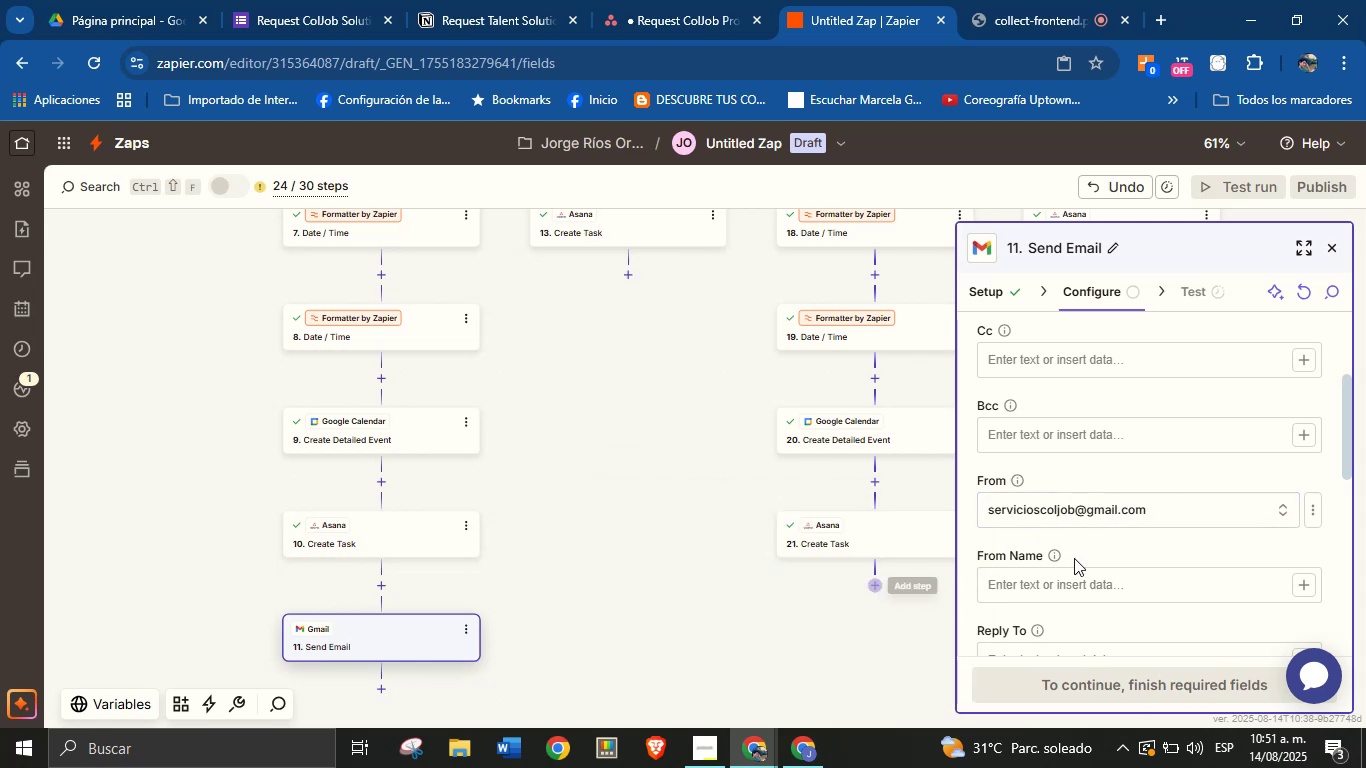 
left_click([1086, 557])
 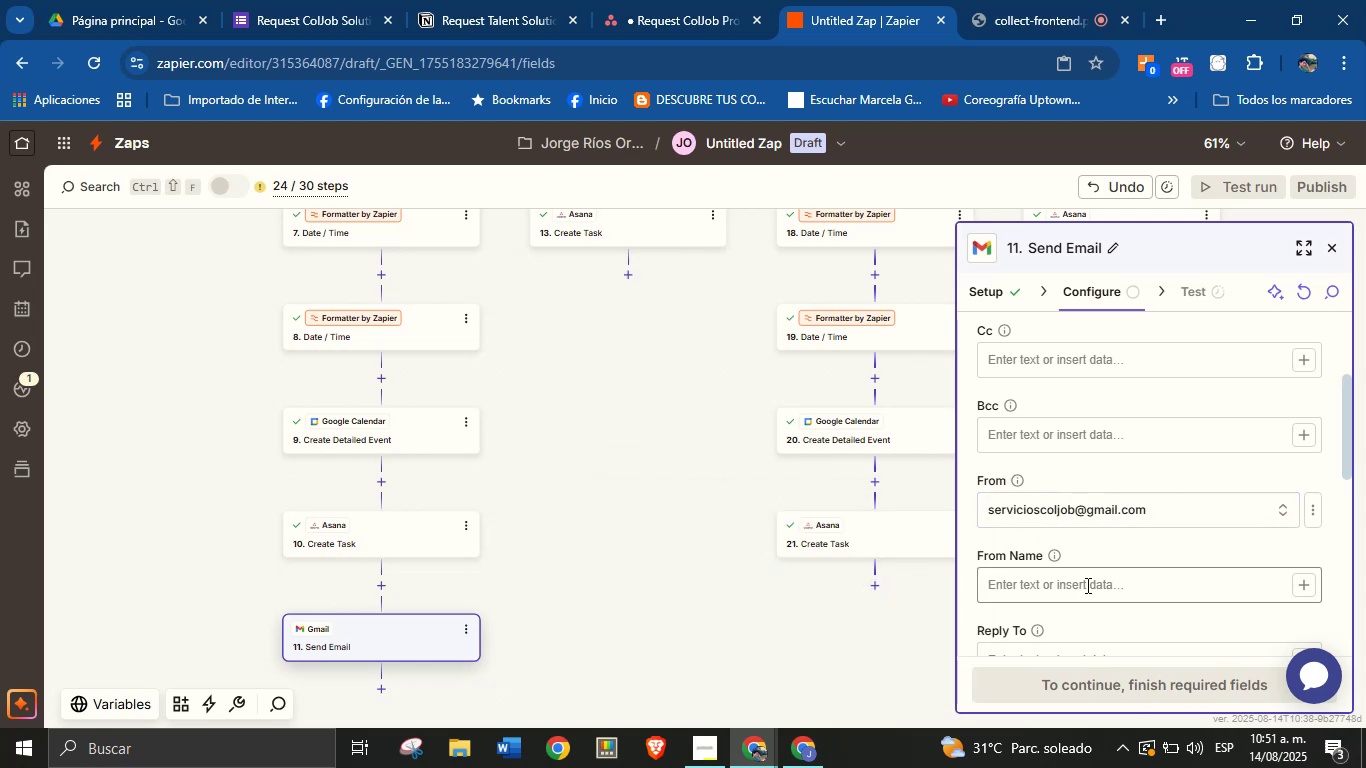 
double_click([1086, 585])
 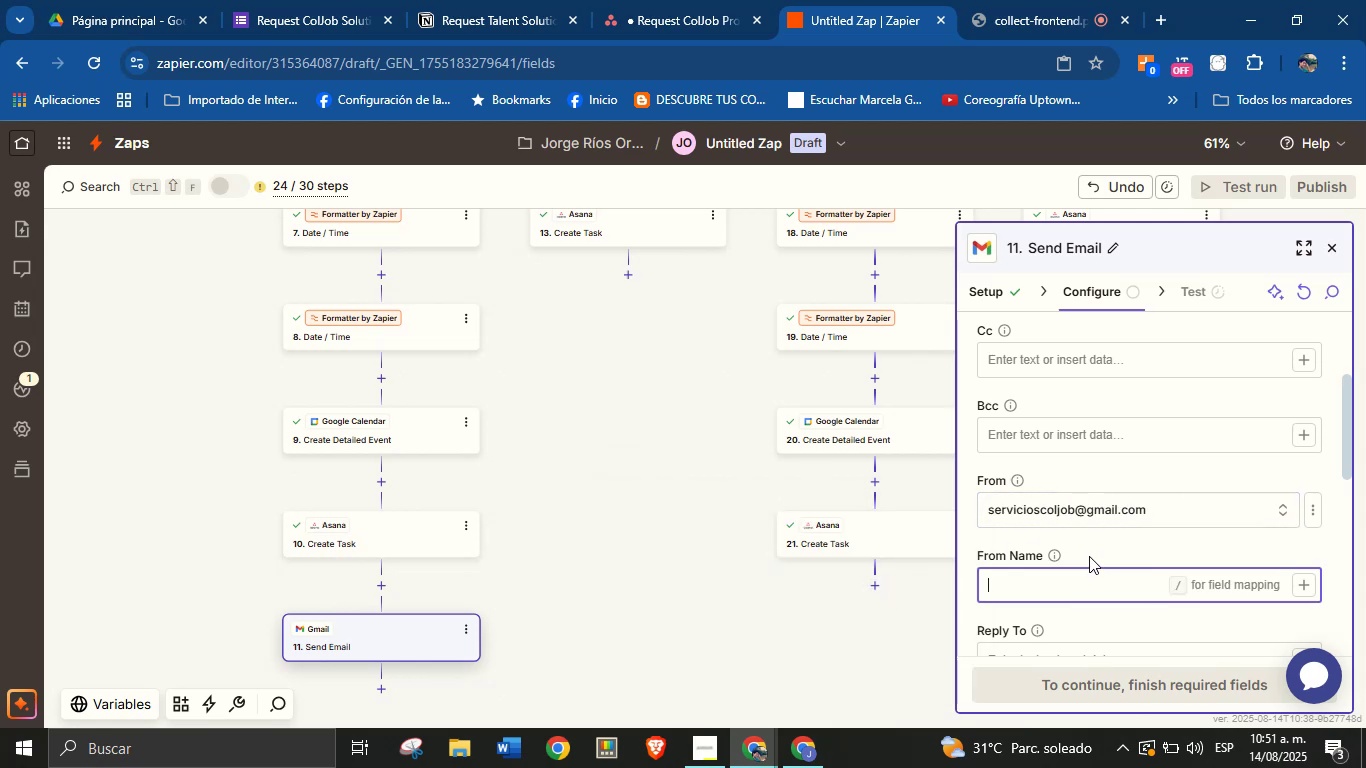 
scroll: coordinate [1089, 551], scroll_direction: down, amount: 1.0
 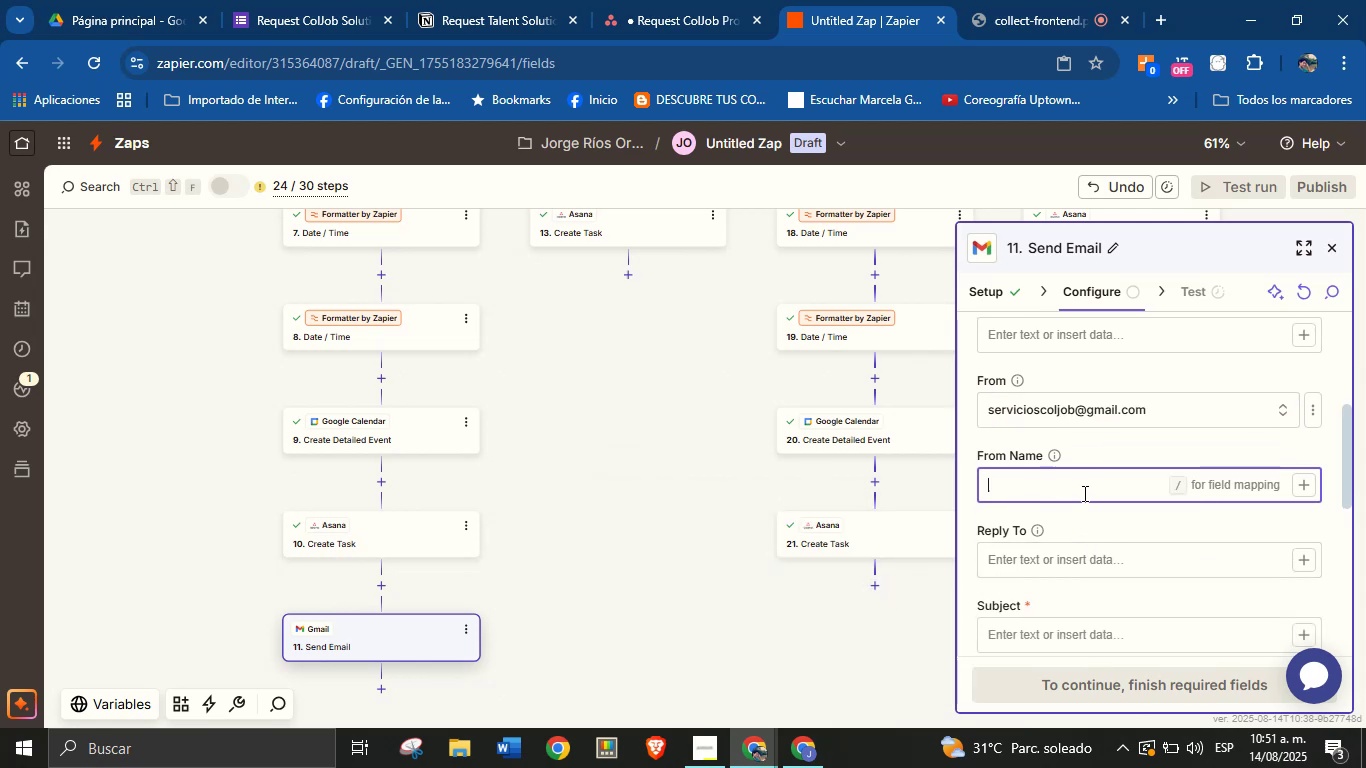 
type(Jorge from ColJob)
 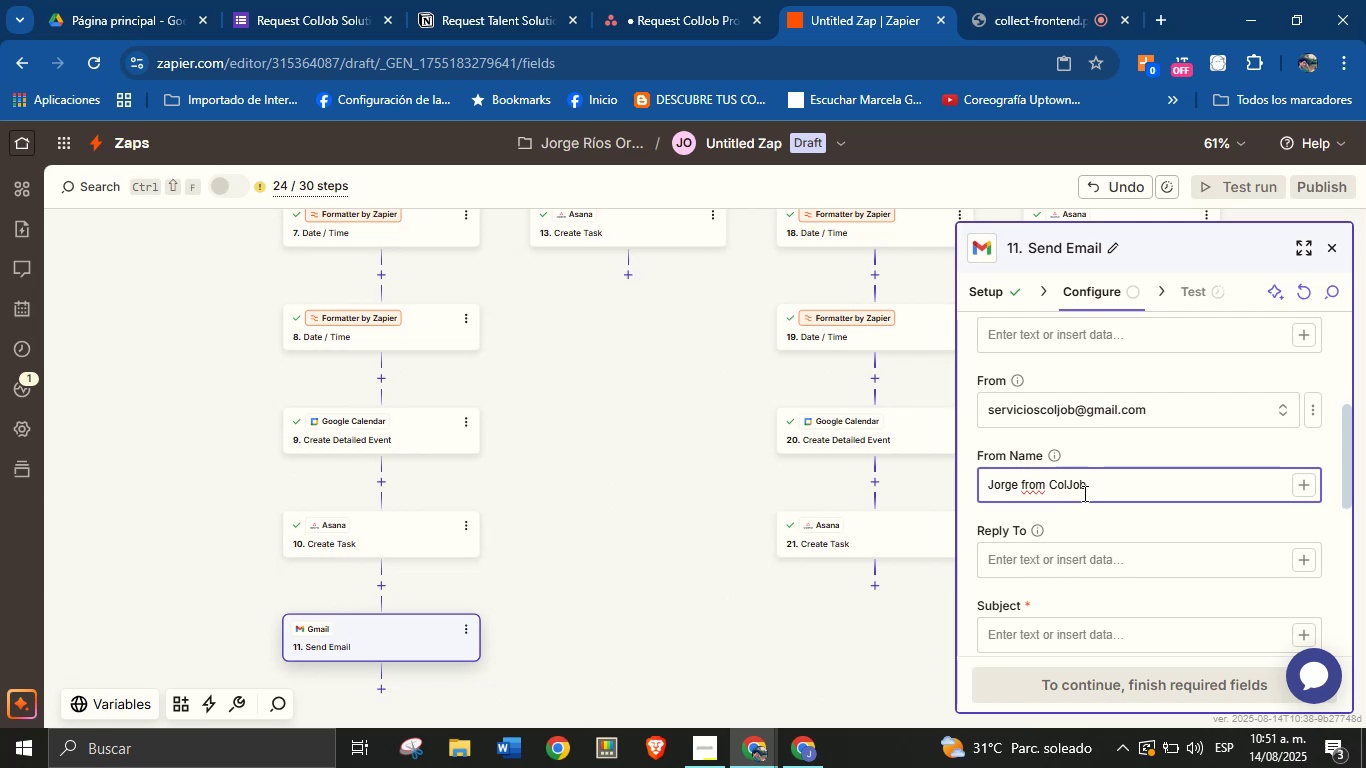 
left_click([1115, 534])
 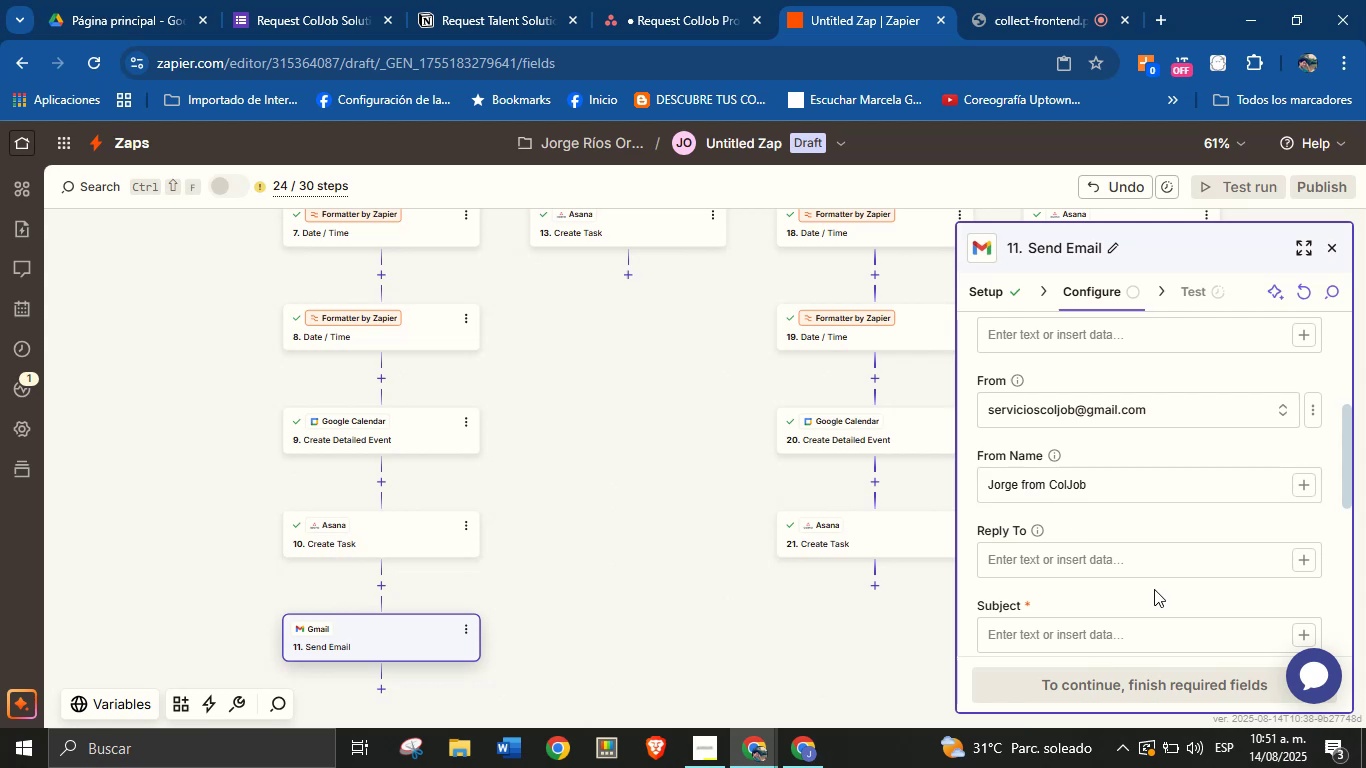 
wait(40.11)
 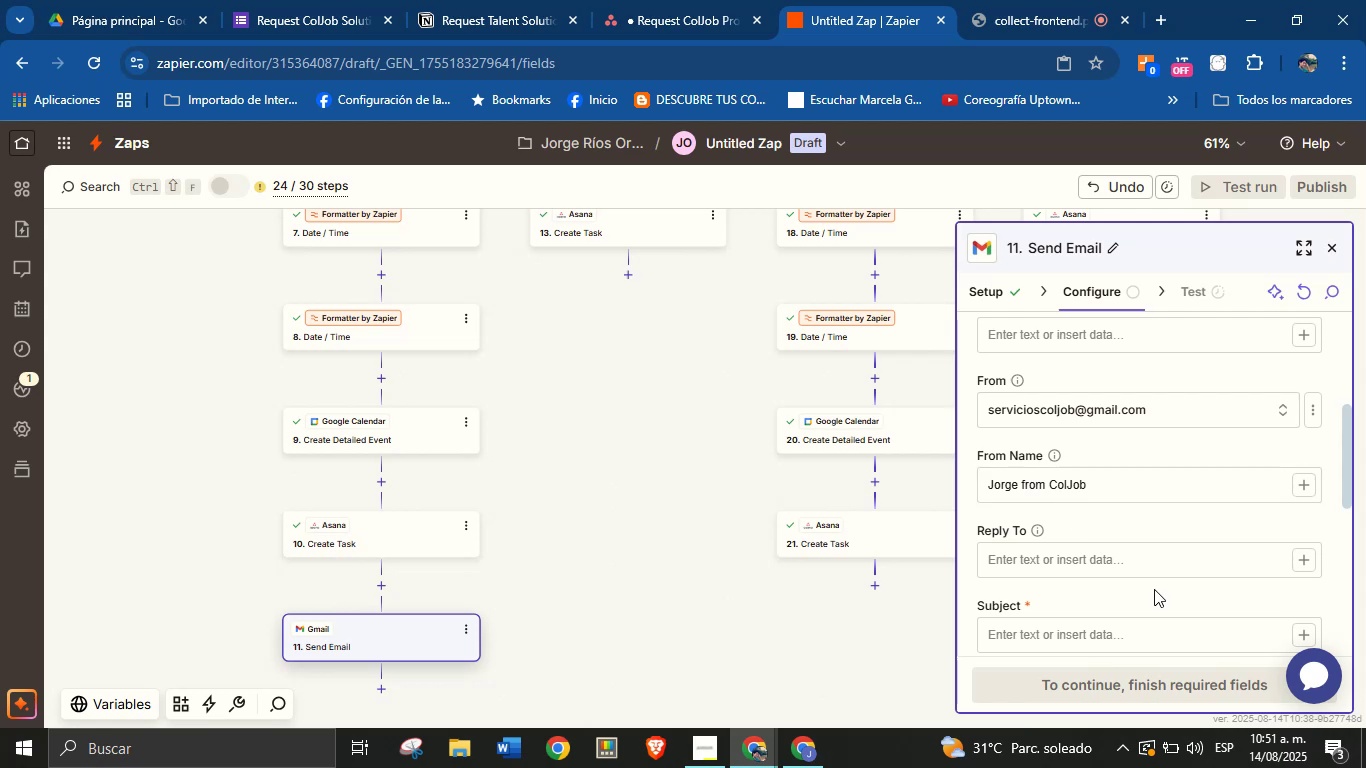 
left_click([1123, 509])
 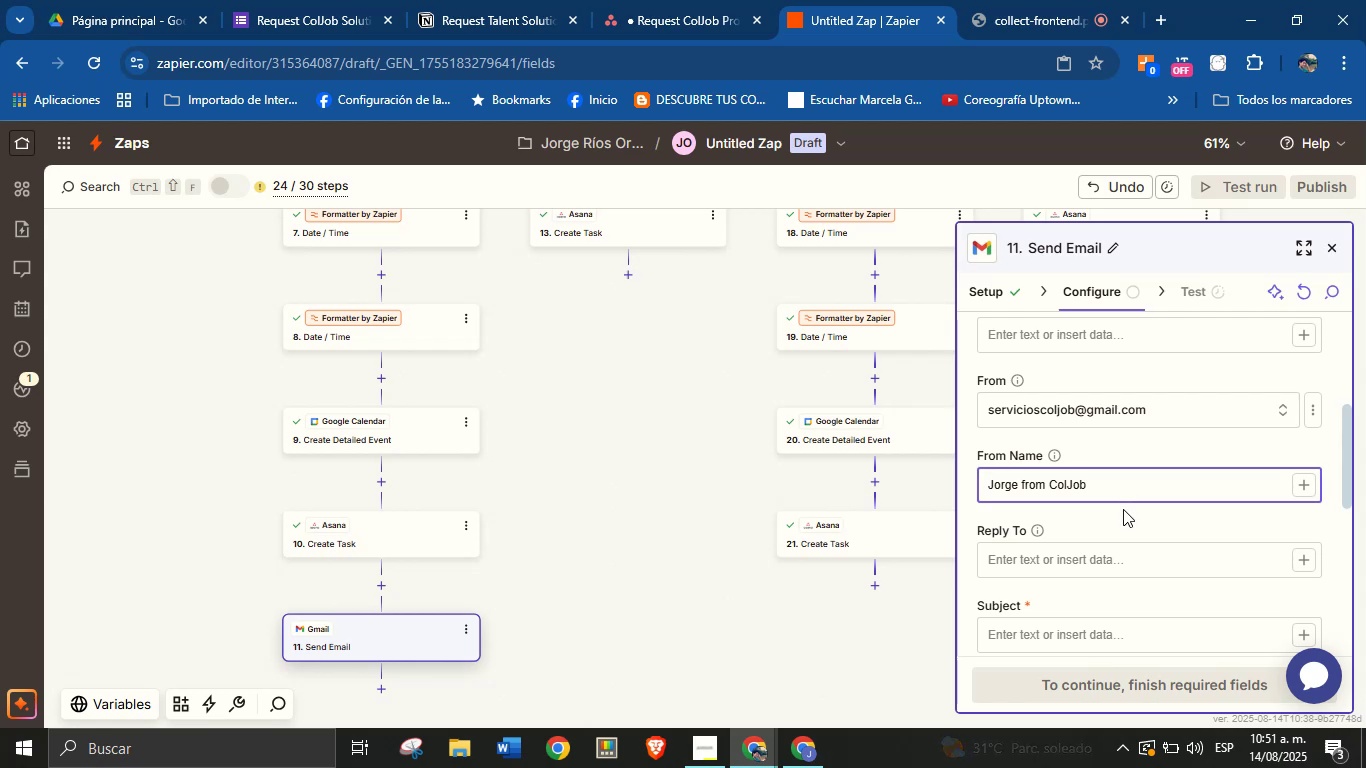 
scroll: coordinate [1142, 480], scroll_direction: down, amount: 2.0
 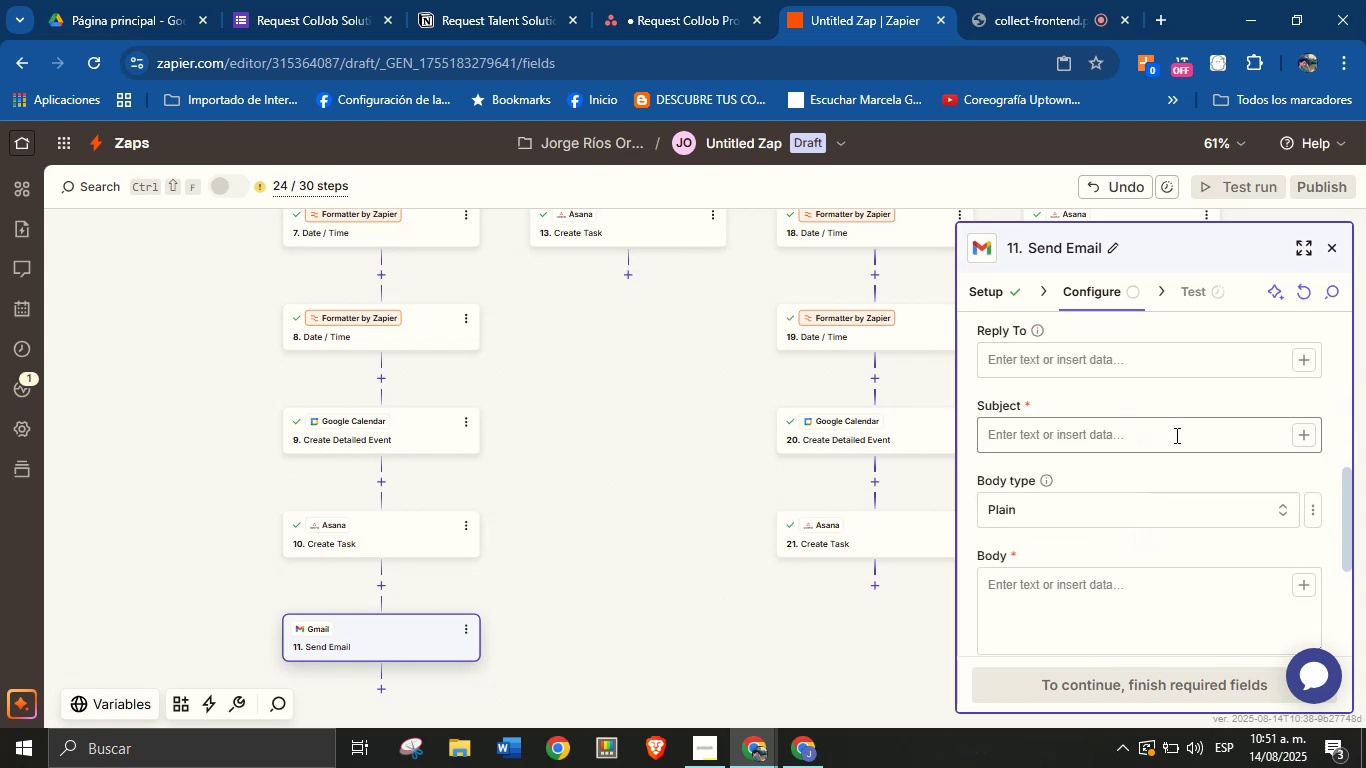 
left_click([1176, 434])
 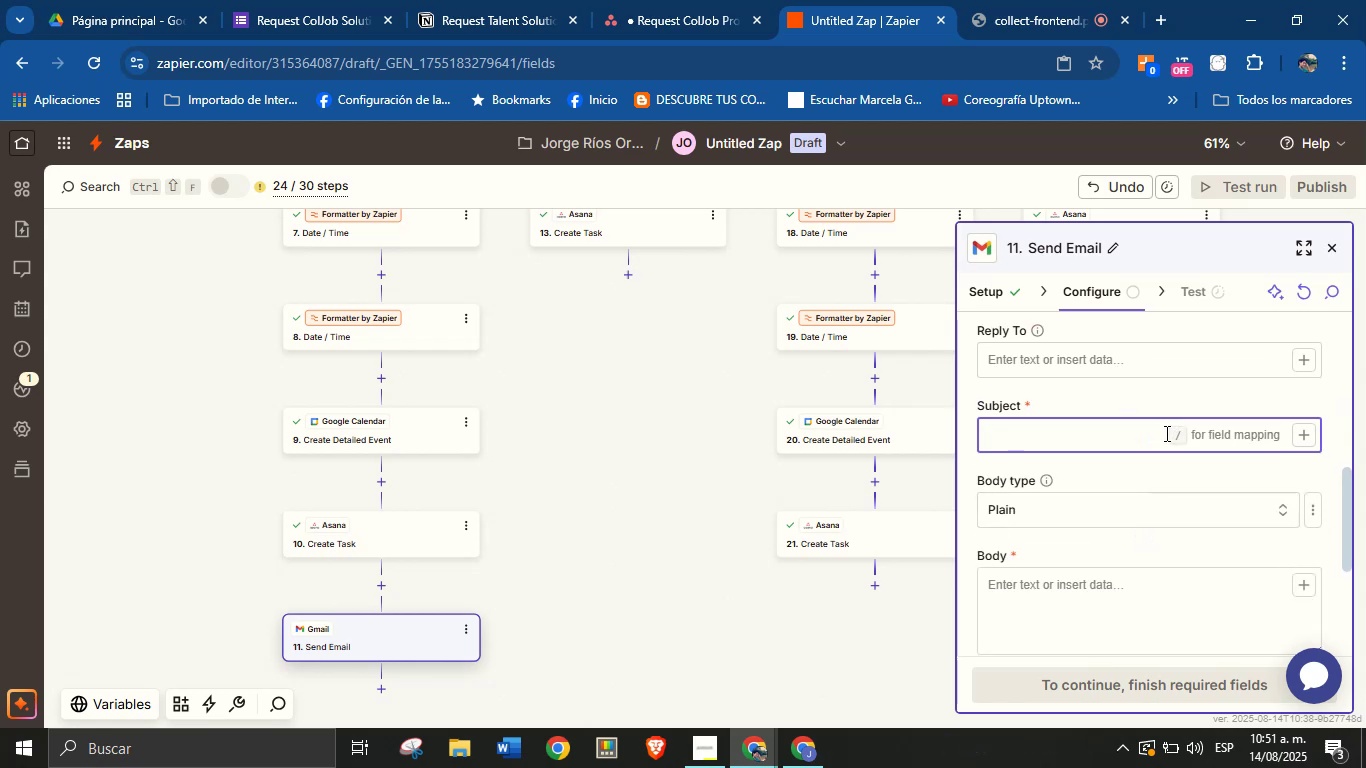 
key(CapsLock)
 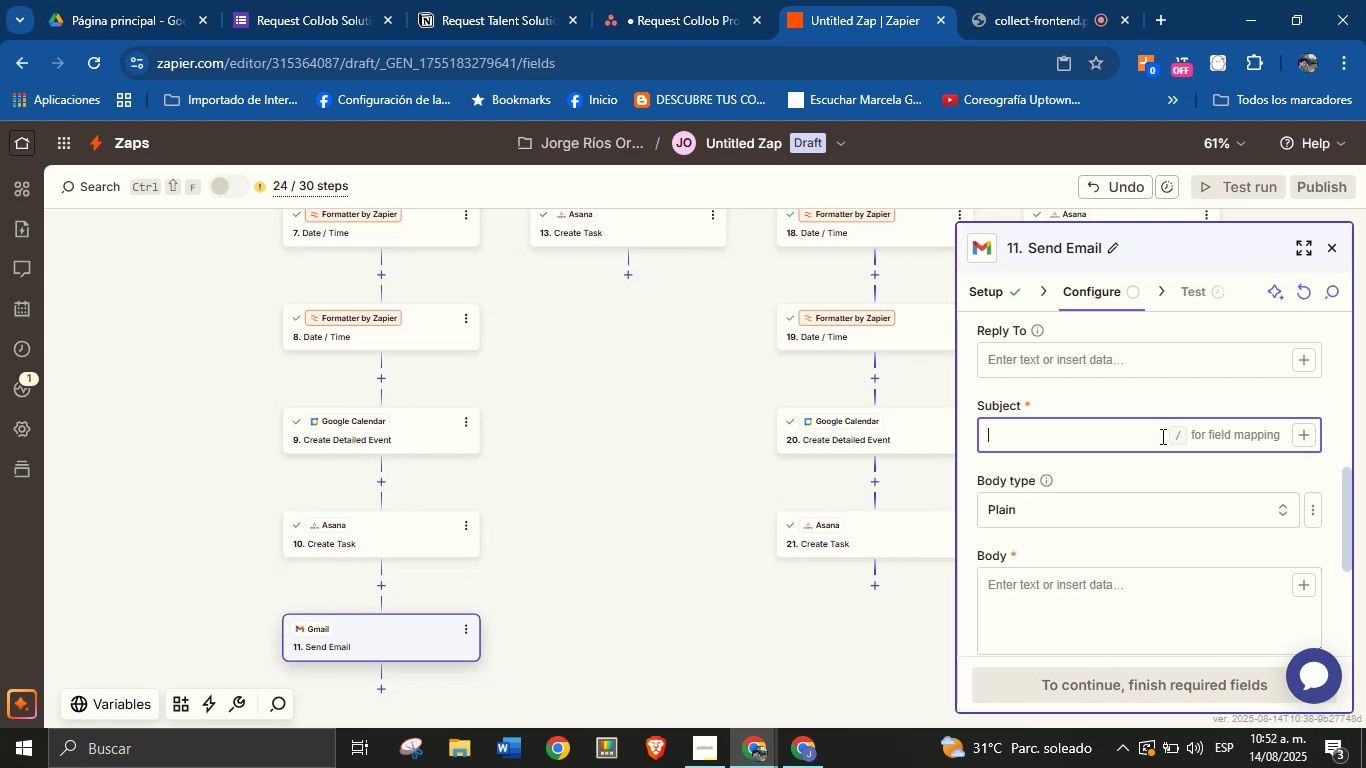 
wait(30.63)
 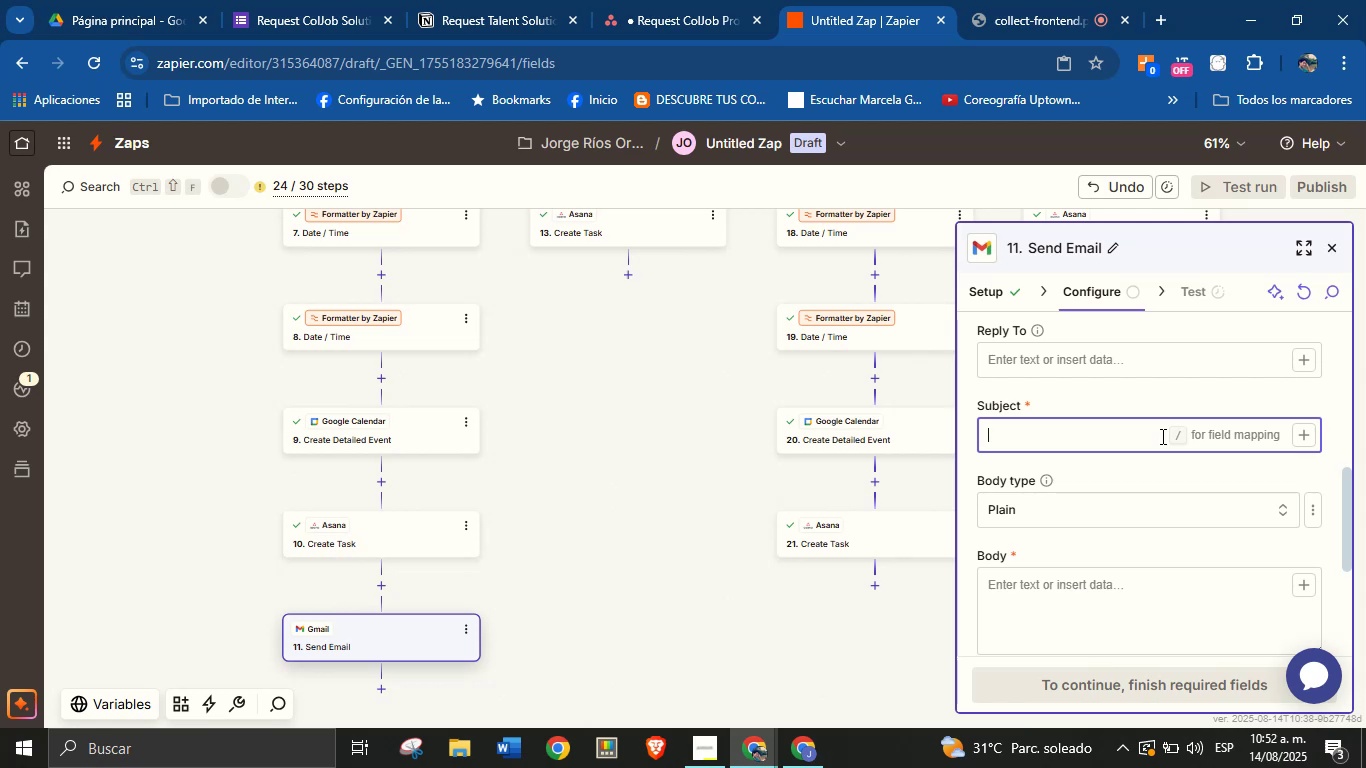 
type(Thank yoy for requesting )
 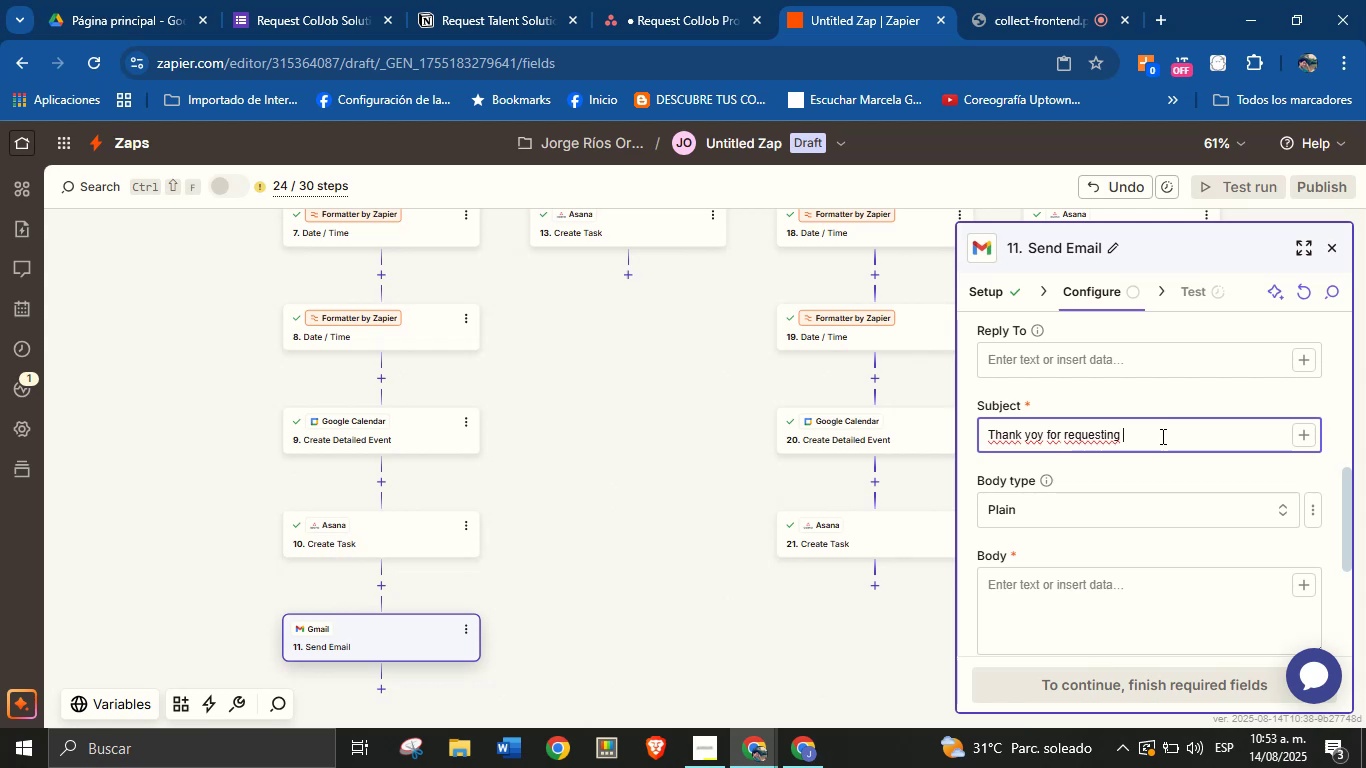 
wait(67.98)
 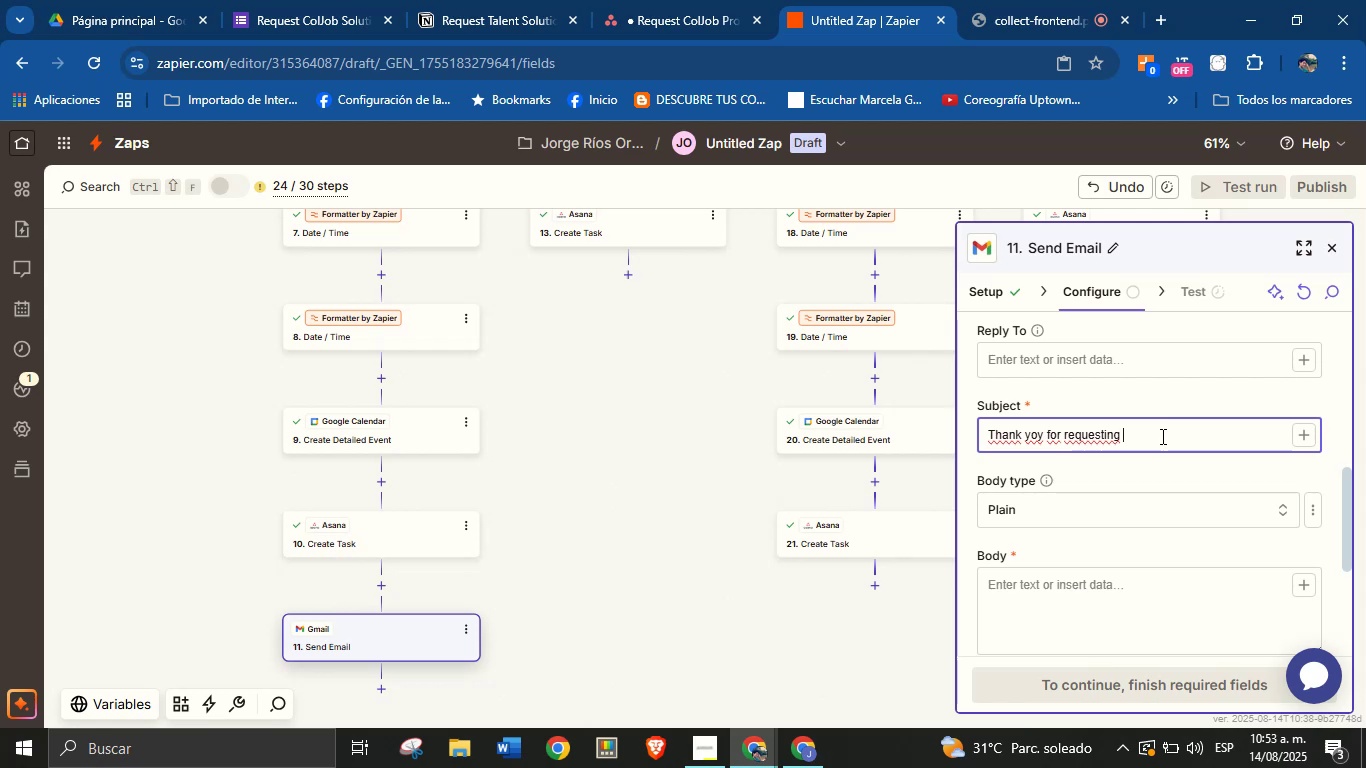 
type(our seri)
key(Backspace)
type(vices!)
 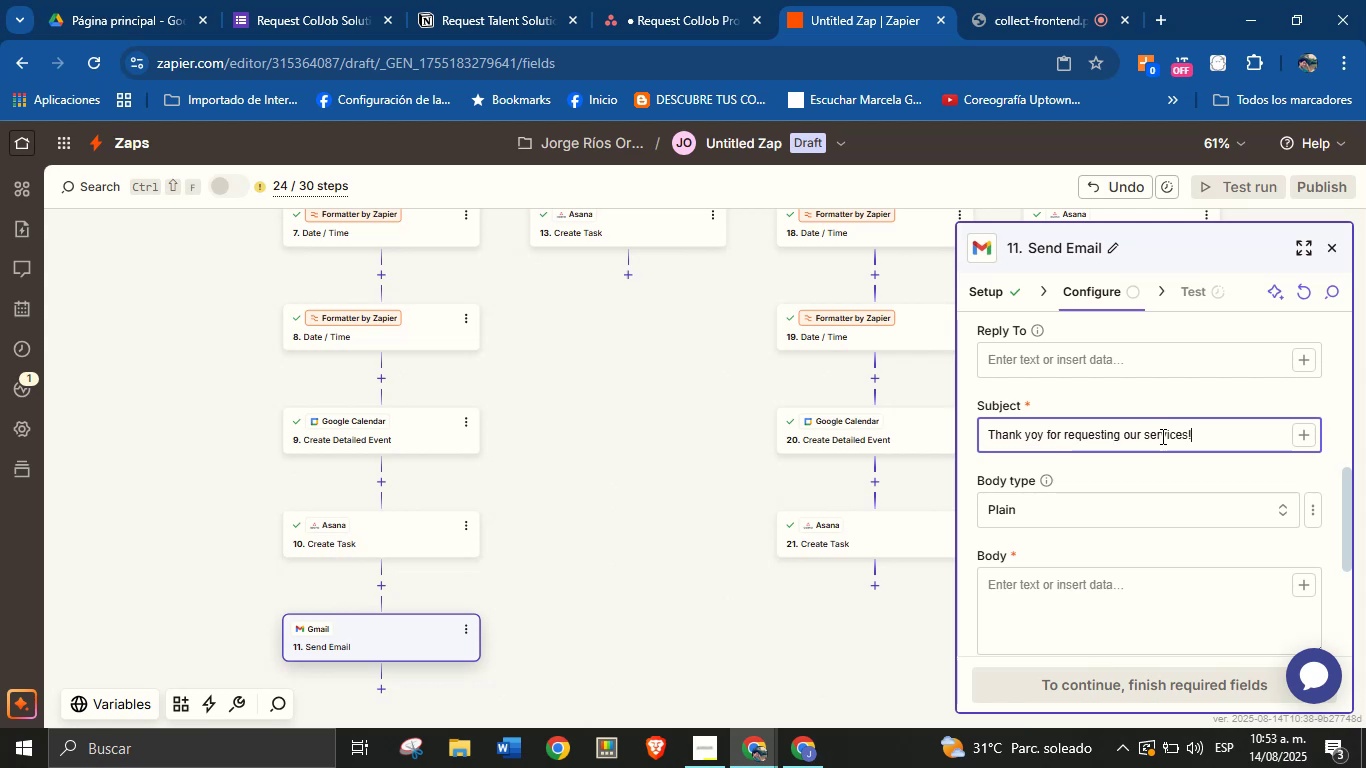 
left_click([1208, 463])
 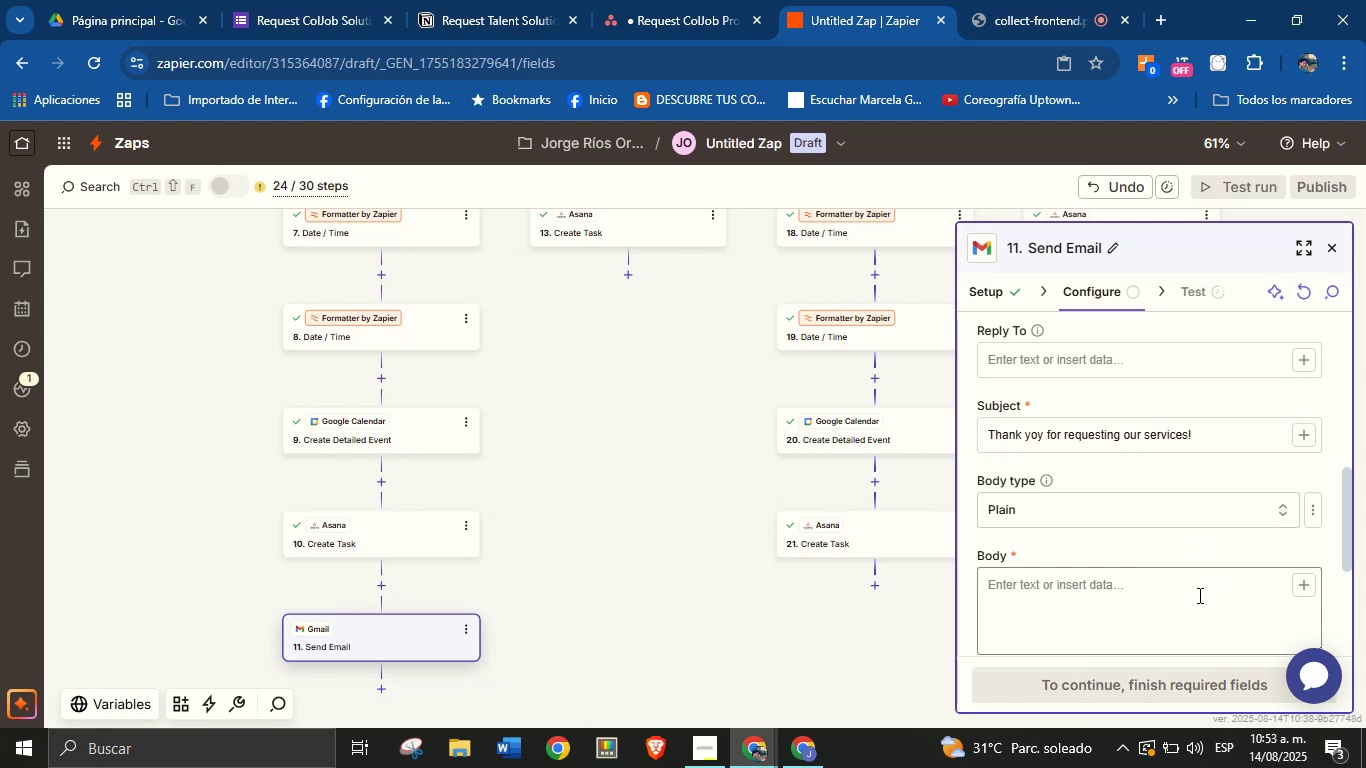 
left_click([1198, 595])
 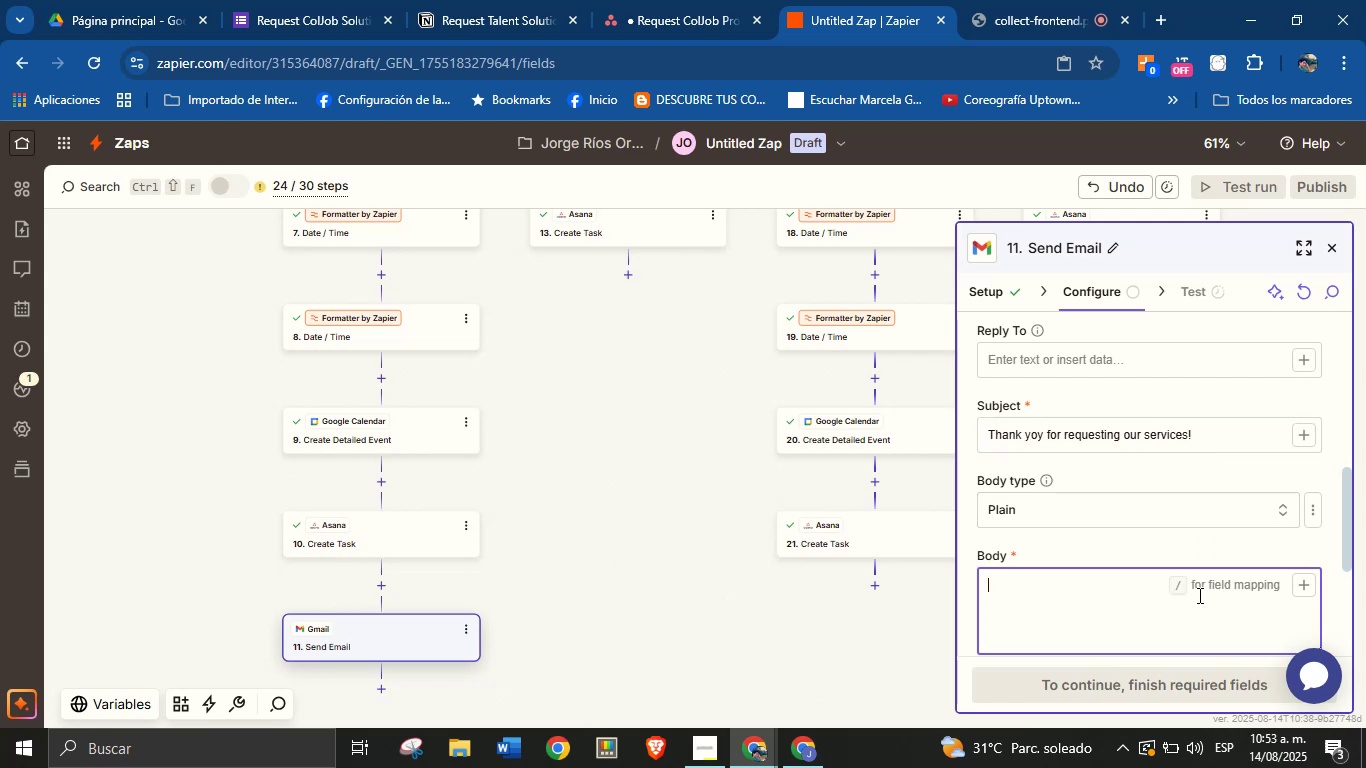 
type(Hello )
 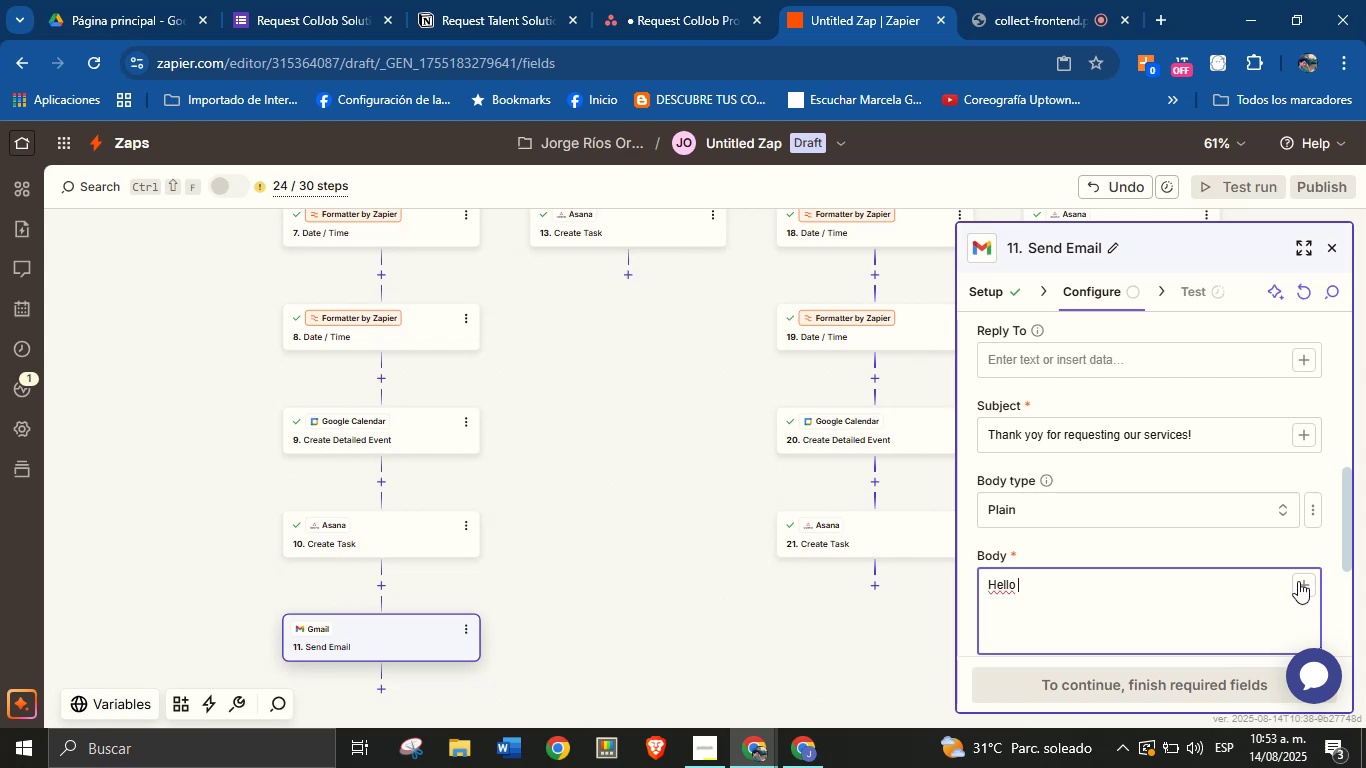 
left_click([1306, 585])
 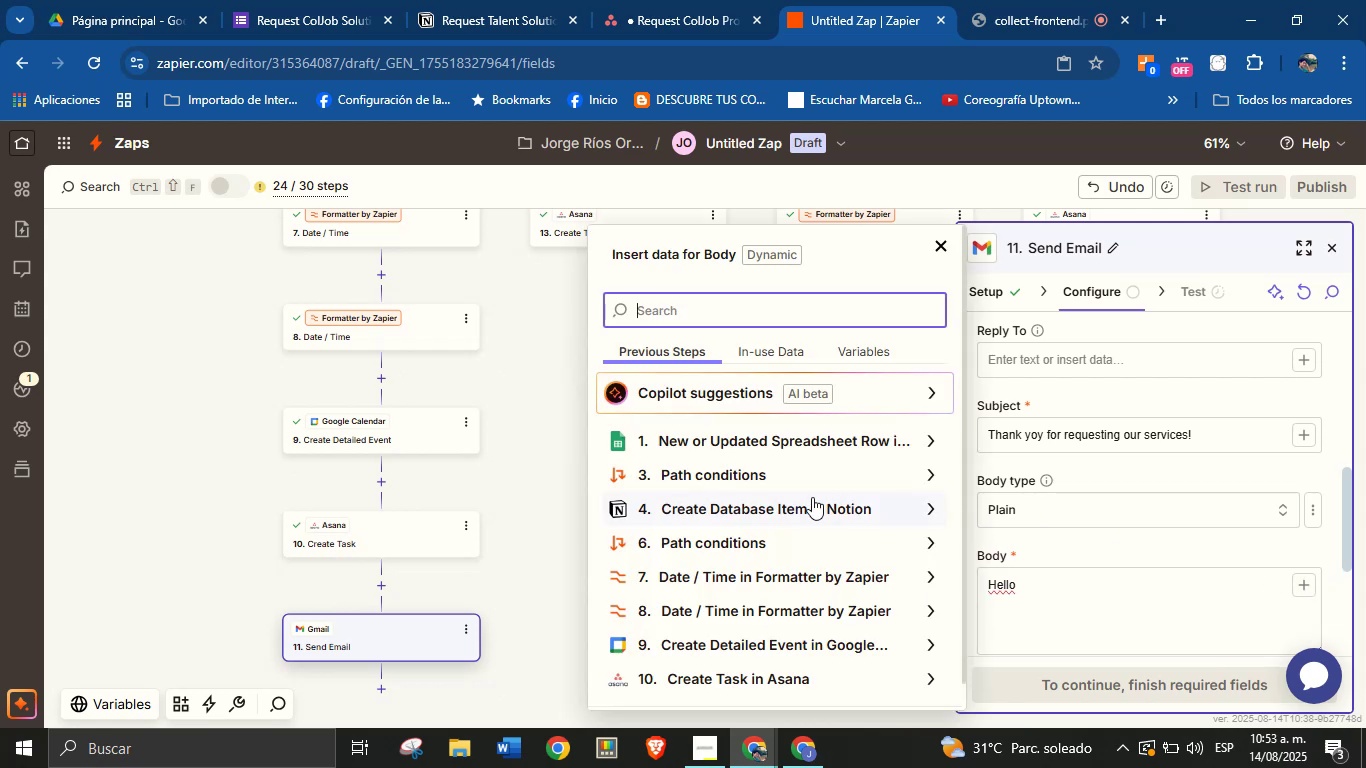 
wait(7.81)
 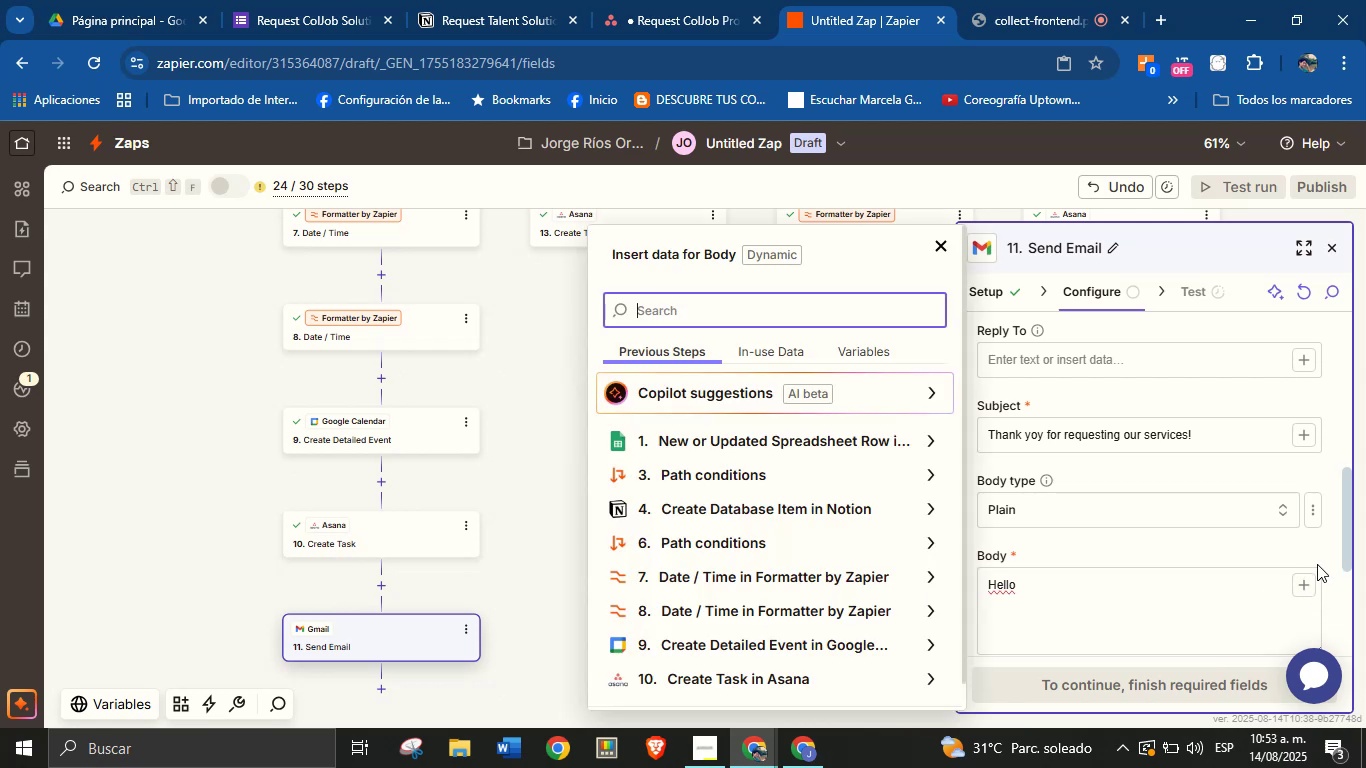 
type(name)
 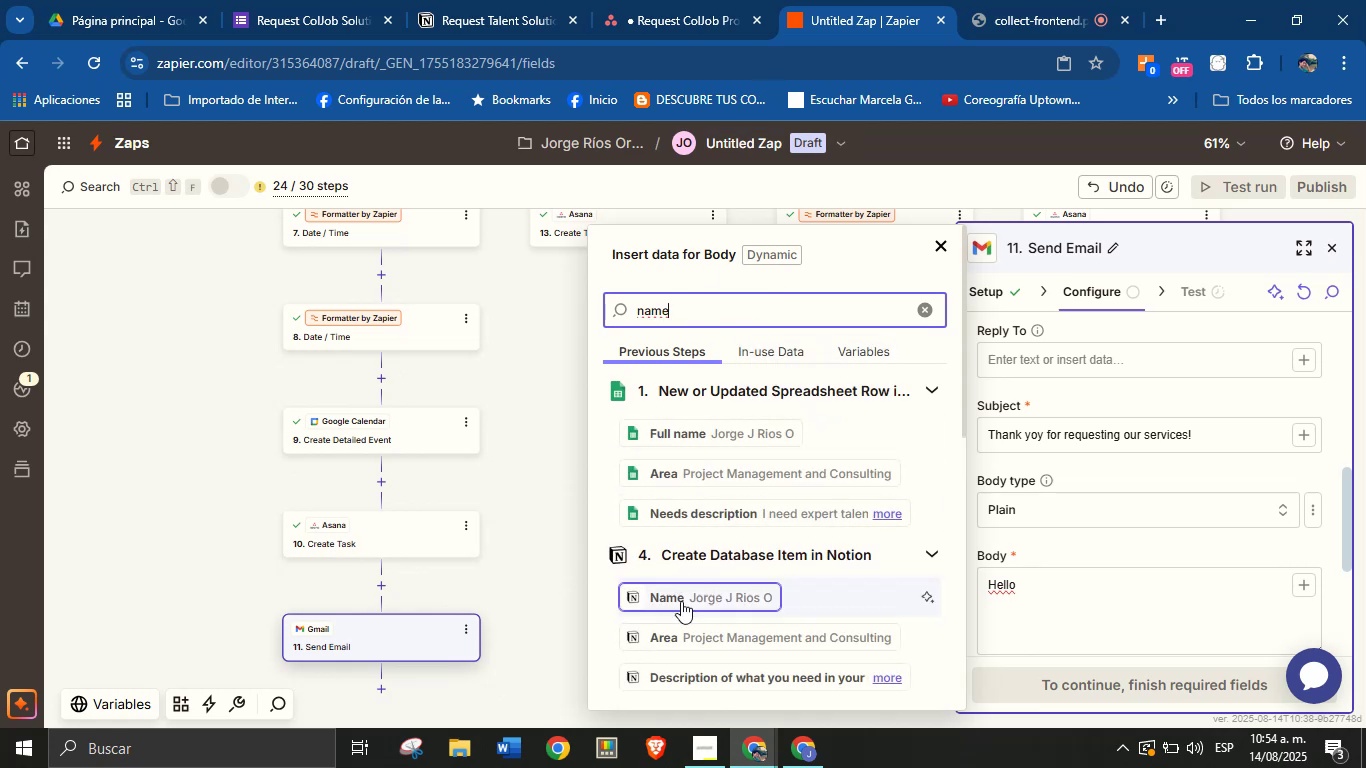 
left_click([716, 596])
 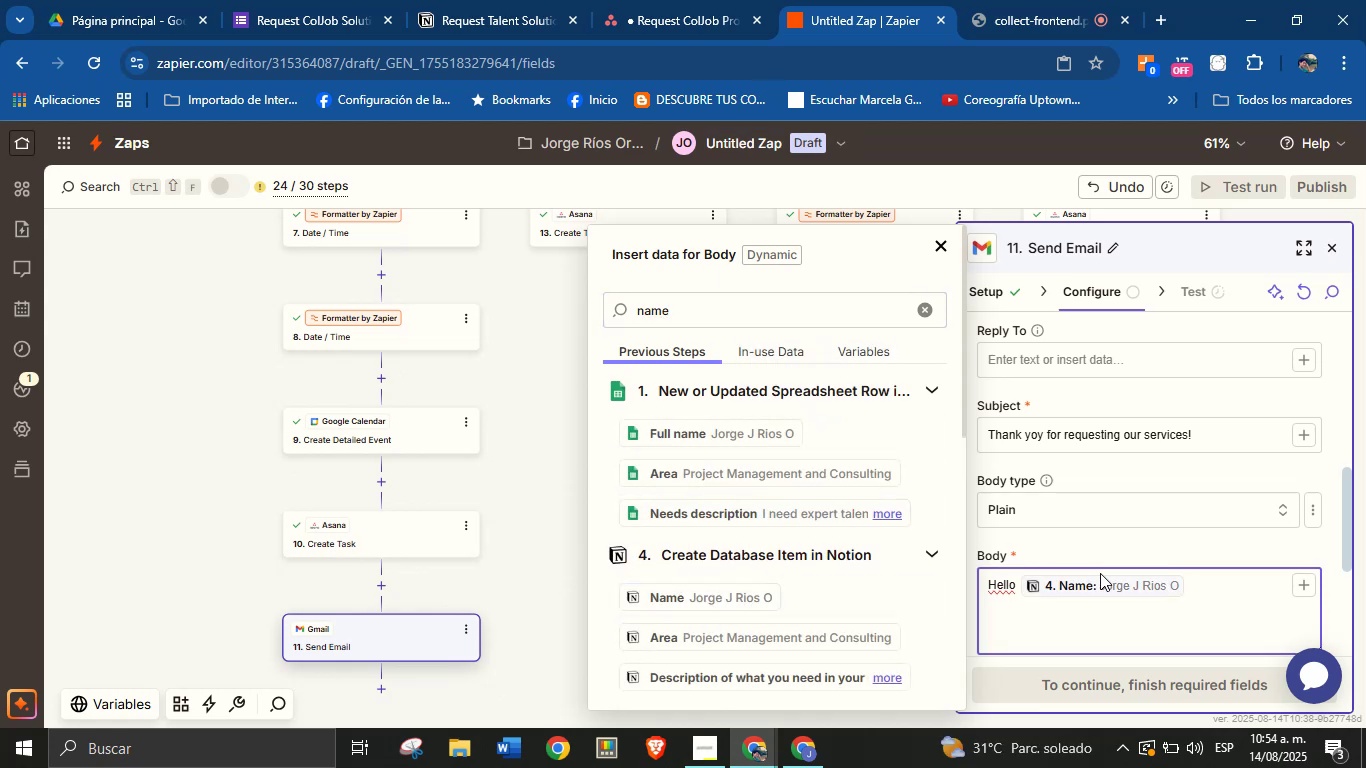 
key(Comma)
 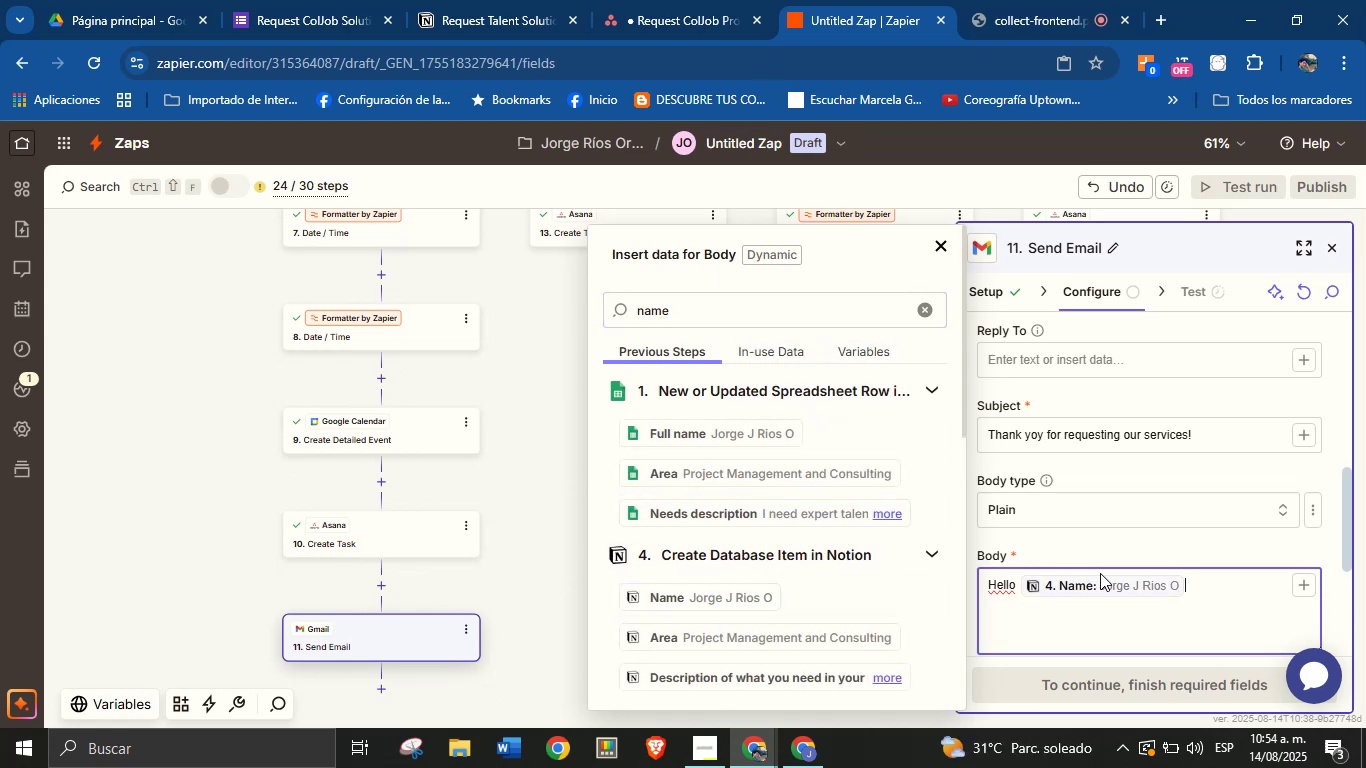 
key(Enter)
 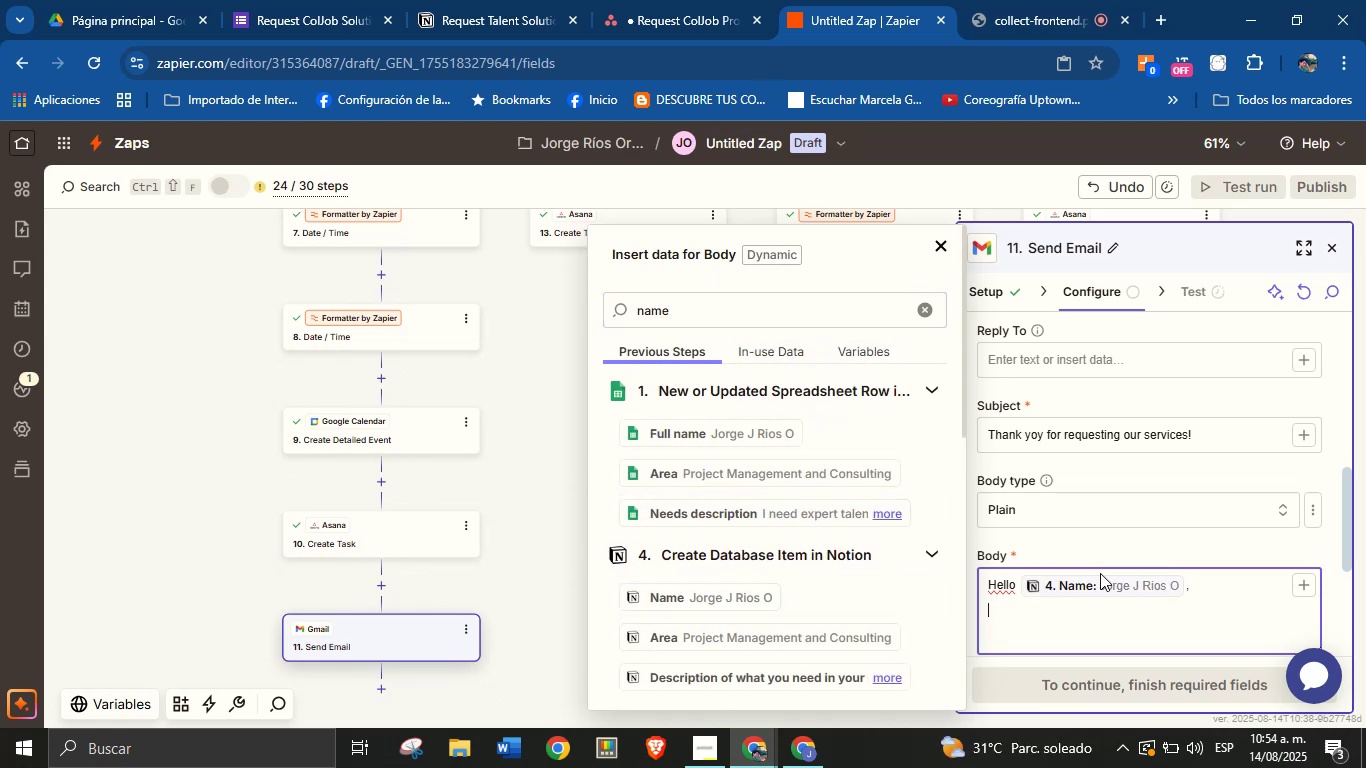 
type(Thank you for requesting our services!)
 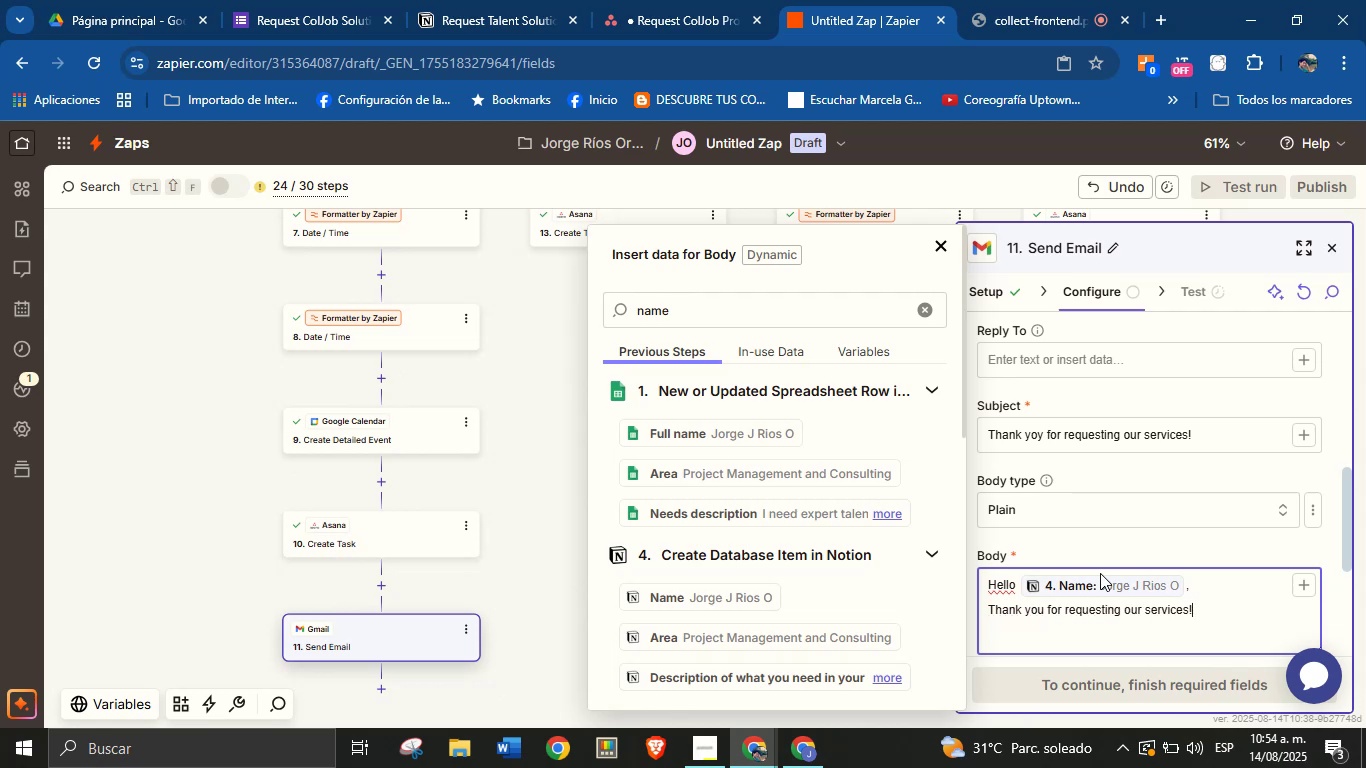 
left_click([1152, 546])
 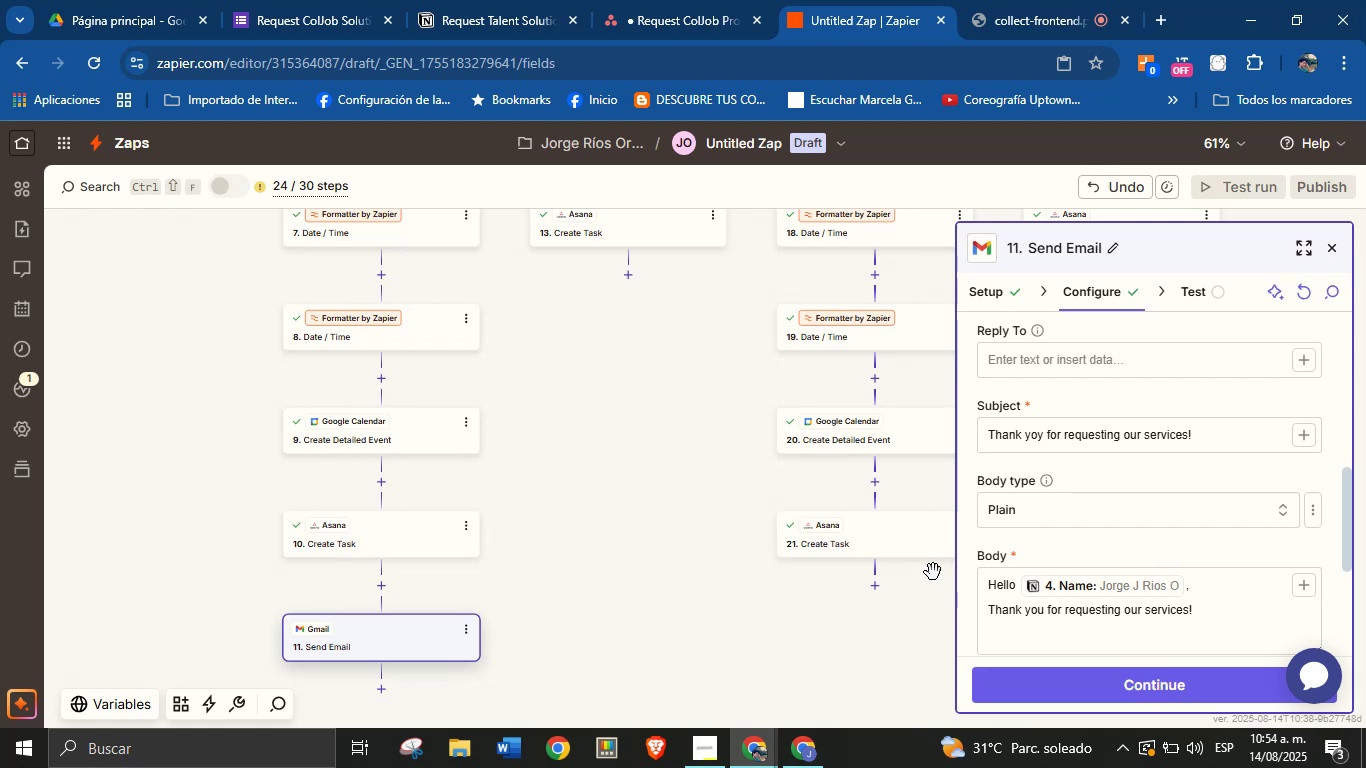 
left_click([1211, 606])
 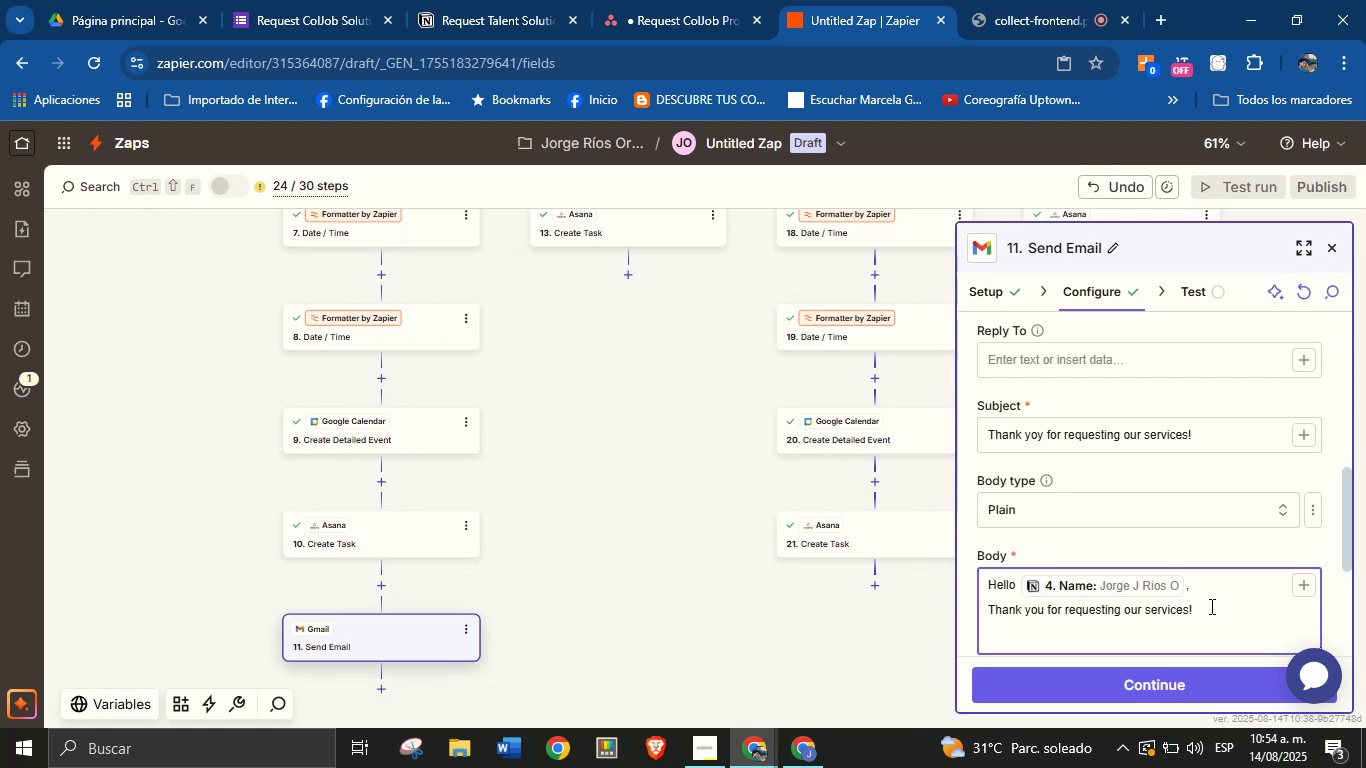 
key(Enter)
 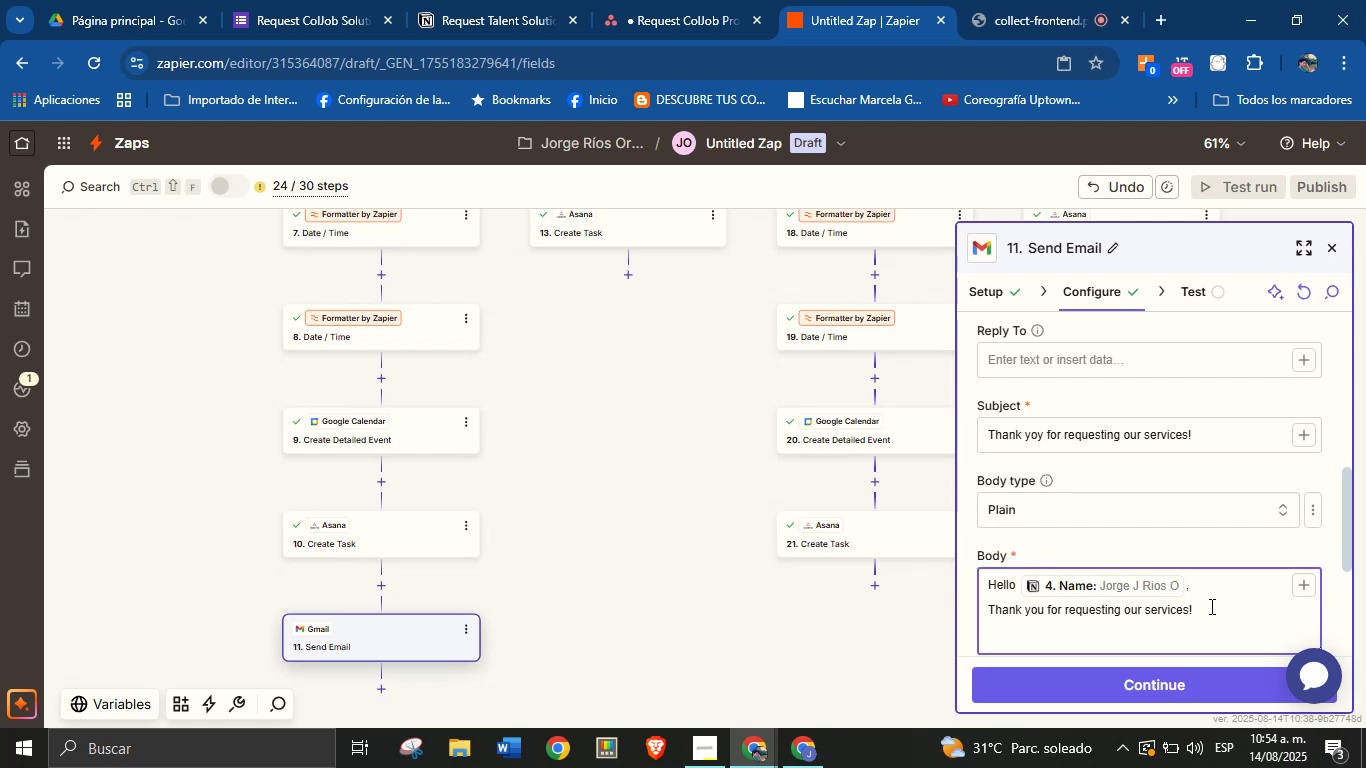 
key(Enter)
 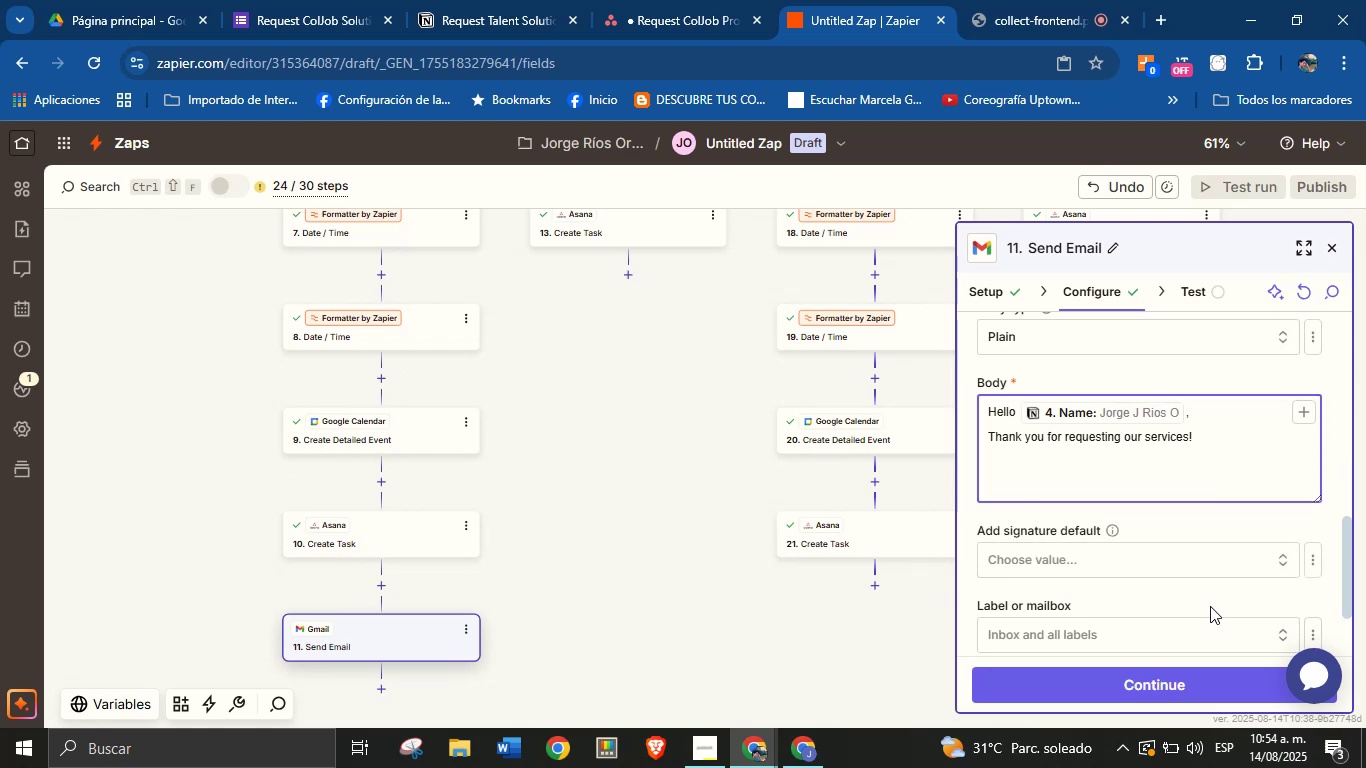 
type(We truly appreciate the trust you[ve plave)
key(Backspace)
key(Backspace)
type(ced in us.)
 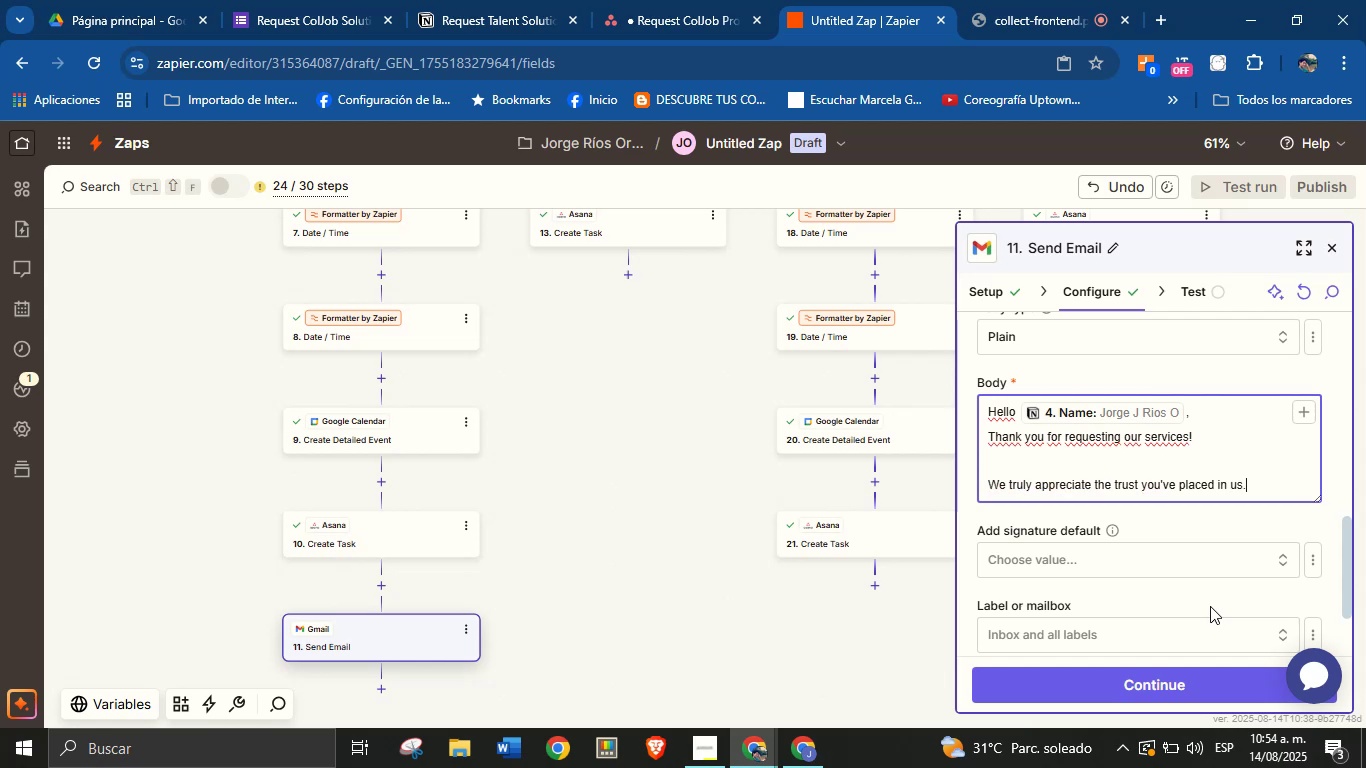 
key(Enter)
 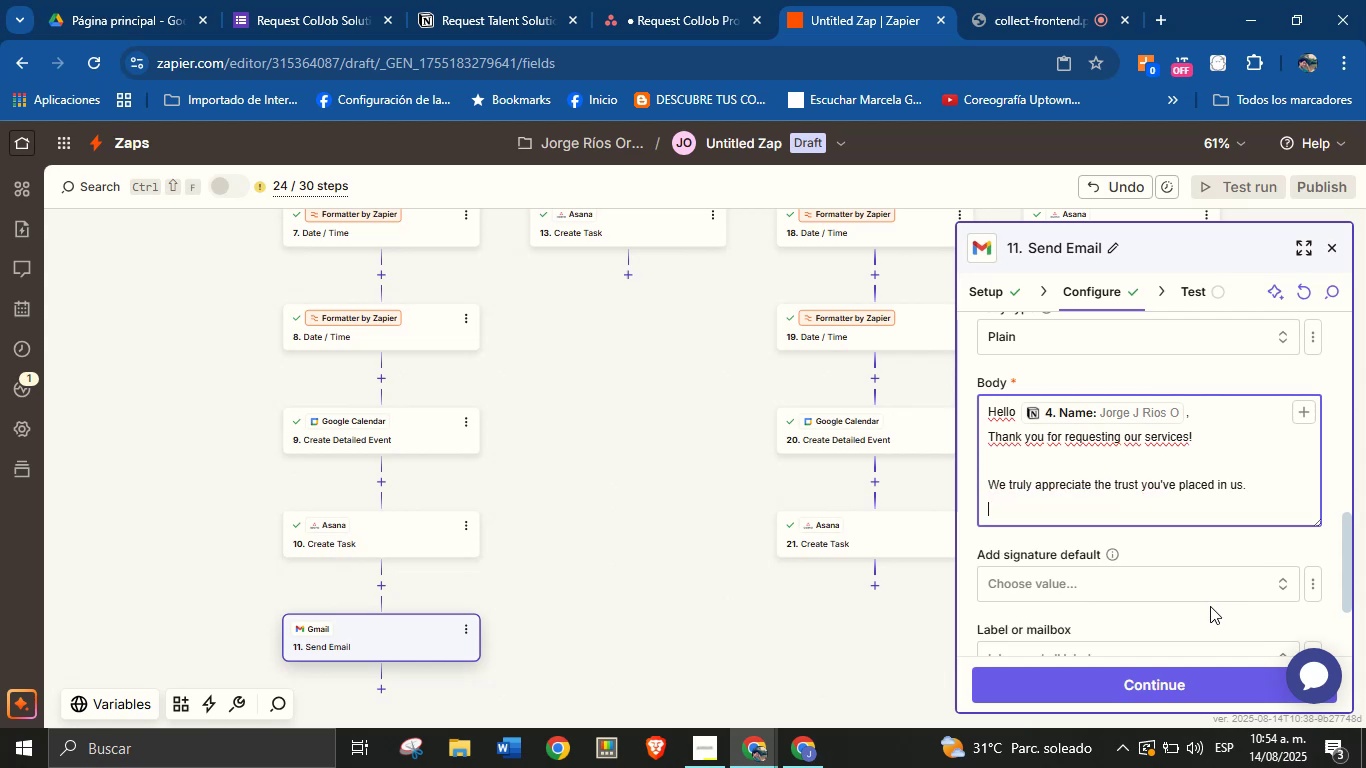 
key(Enter)
 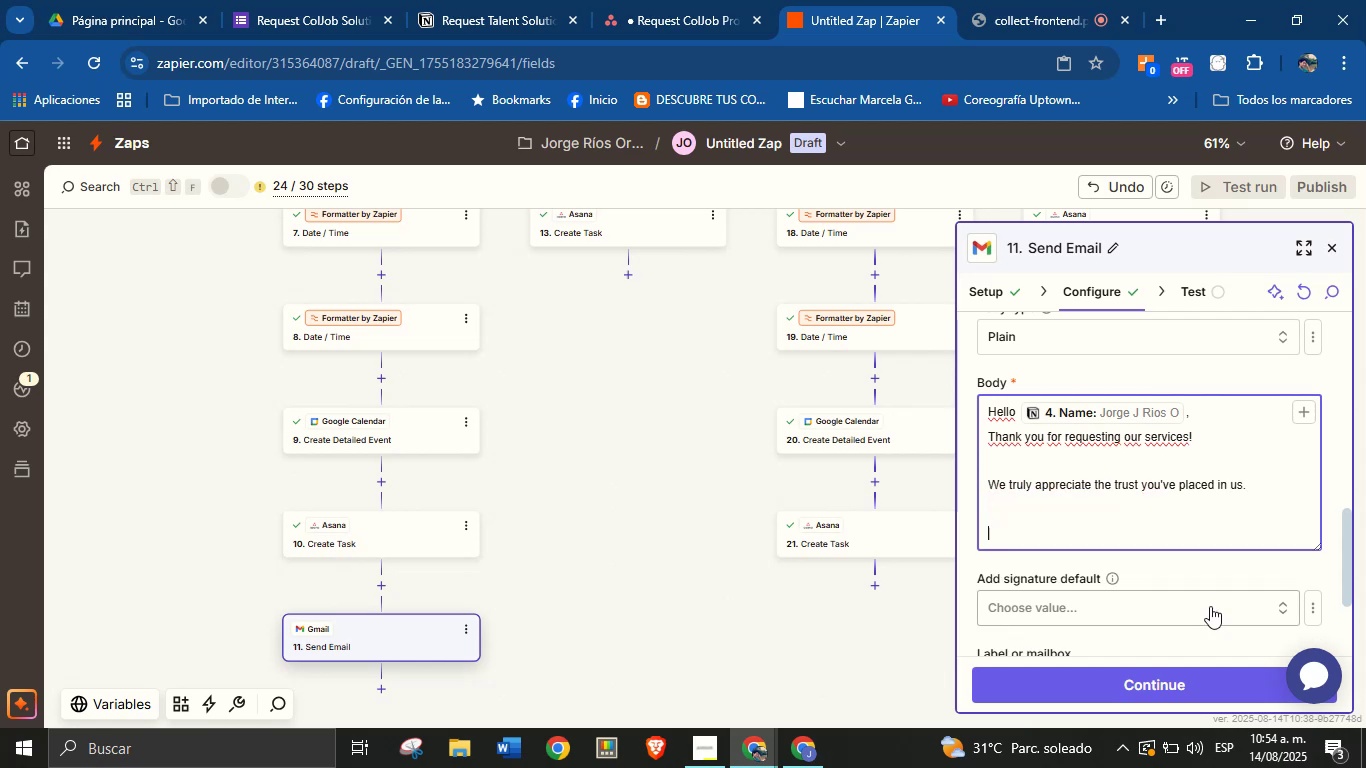 
type(This is a friendly reminder about our upcomig)
key(Backspace)
type(ng )
 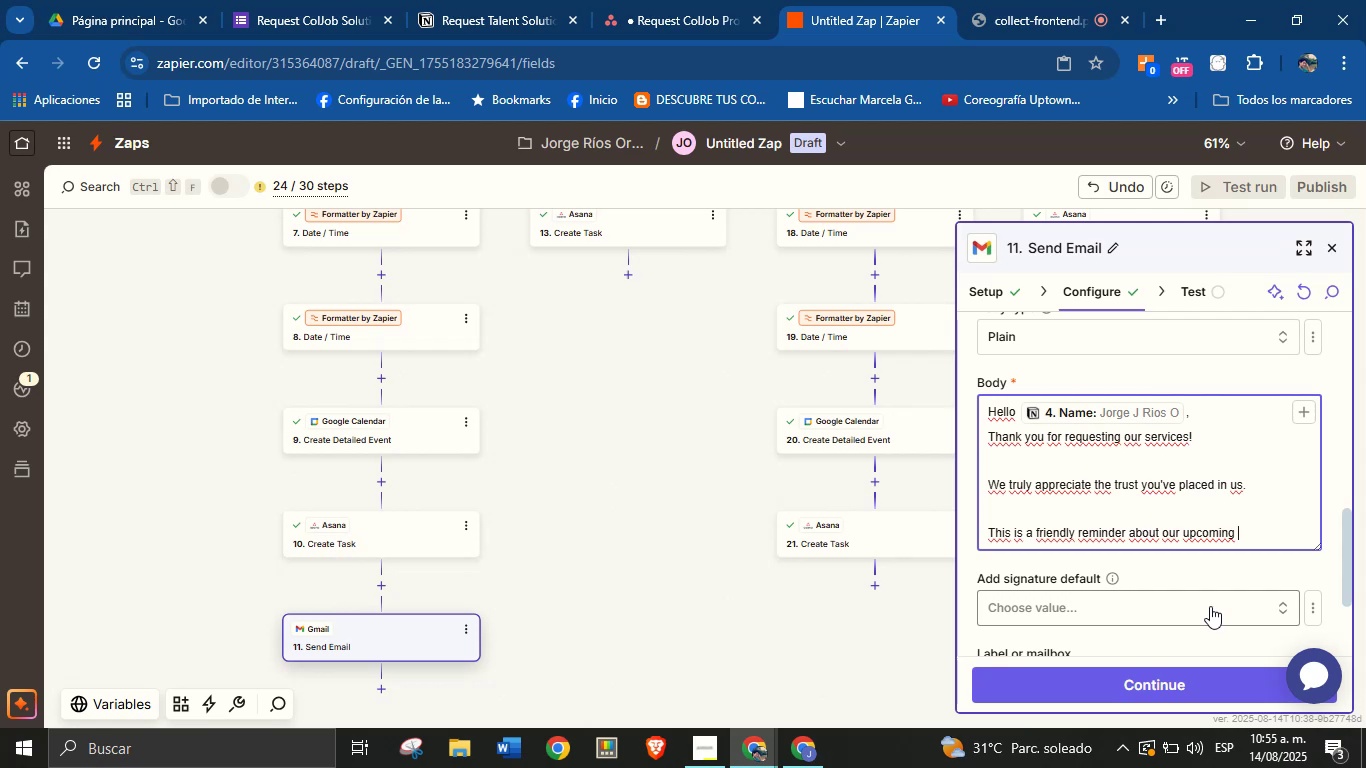 
type(meeting>)
 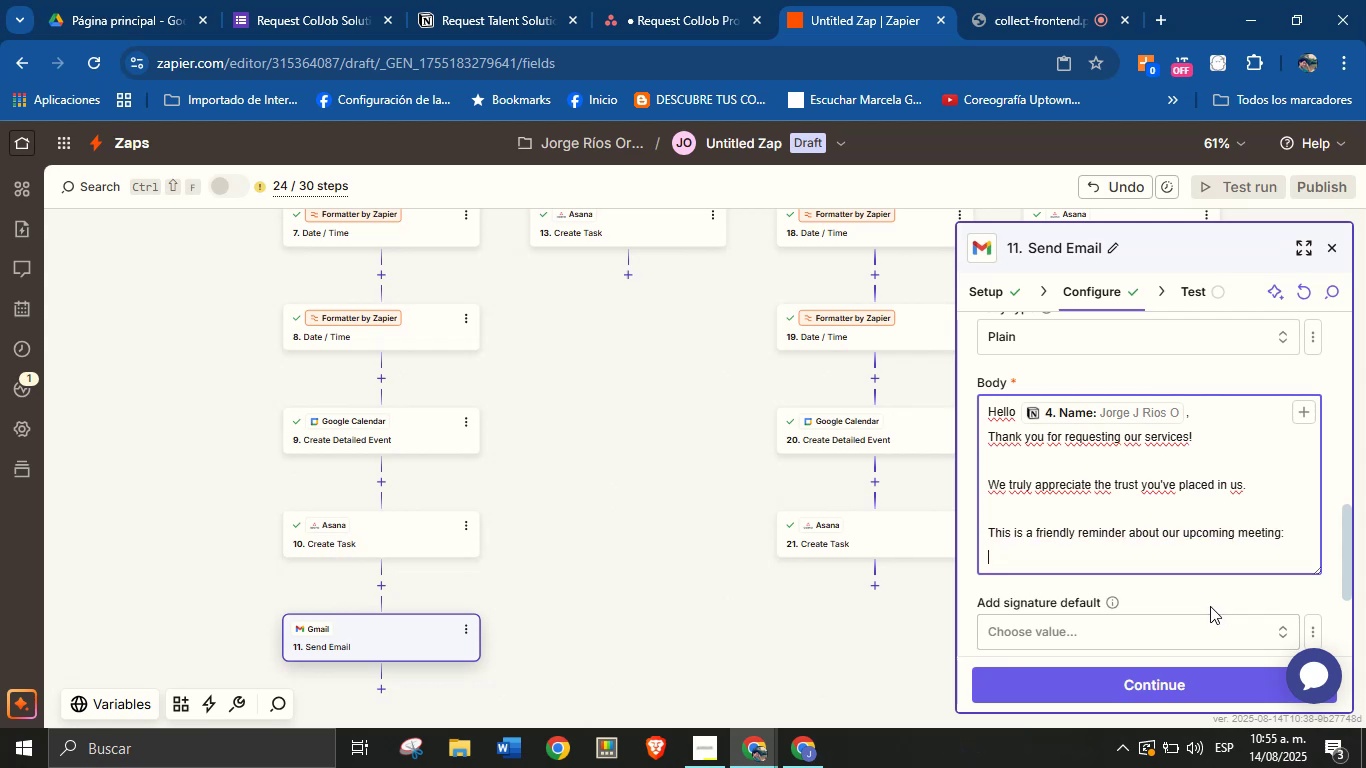 
 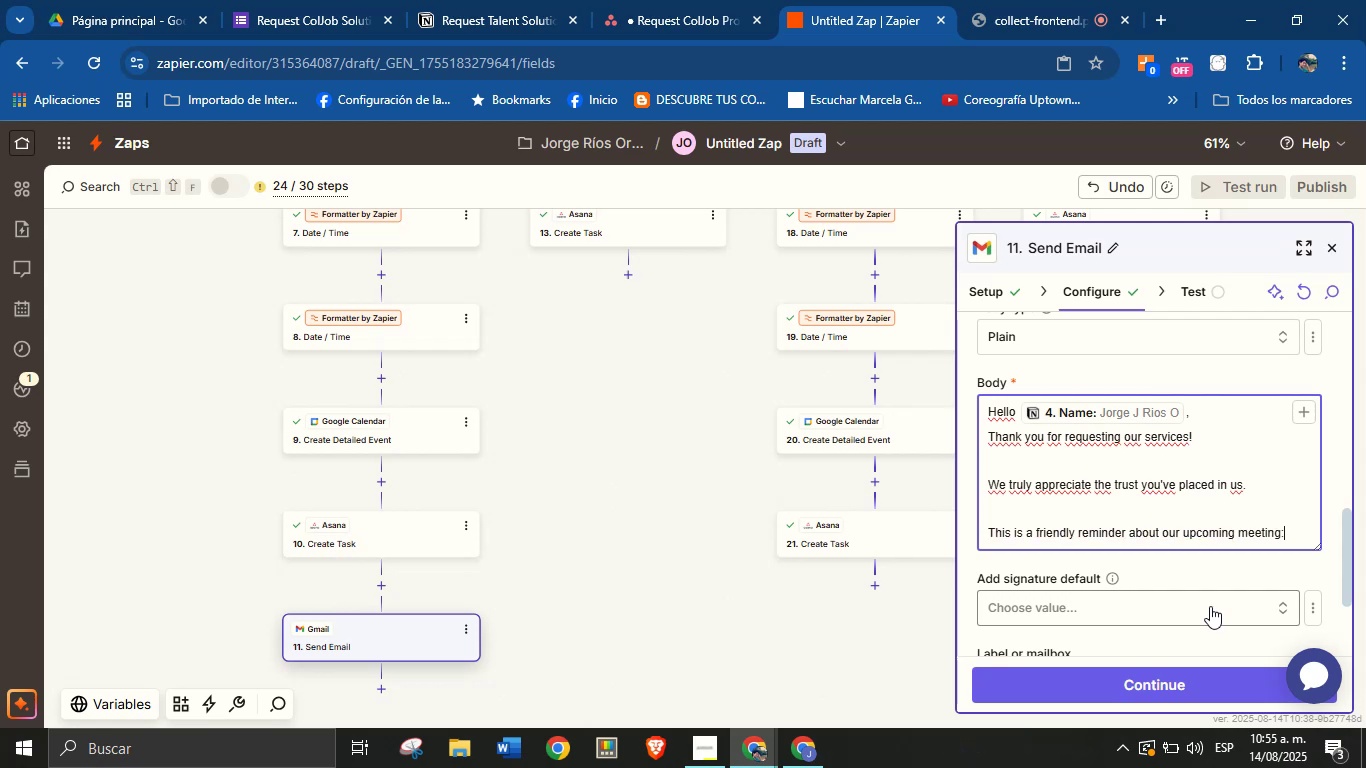 
key(Enter)
 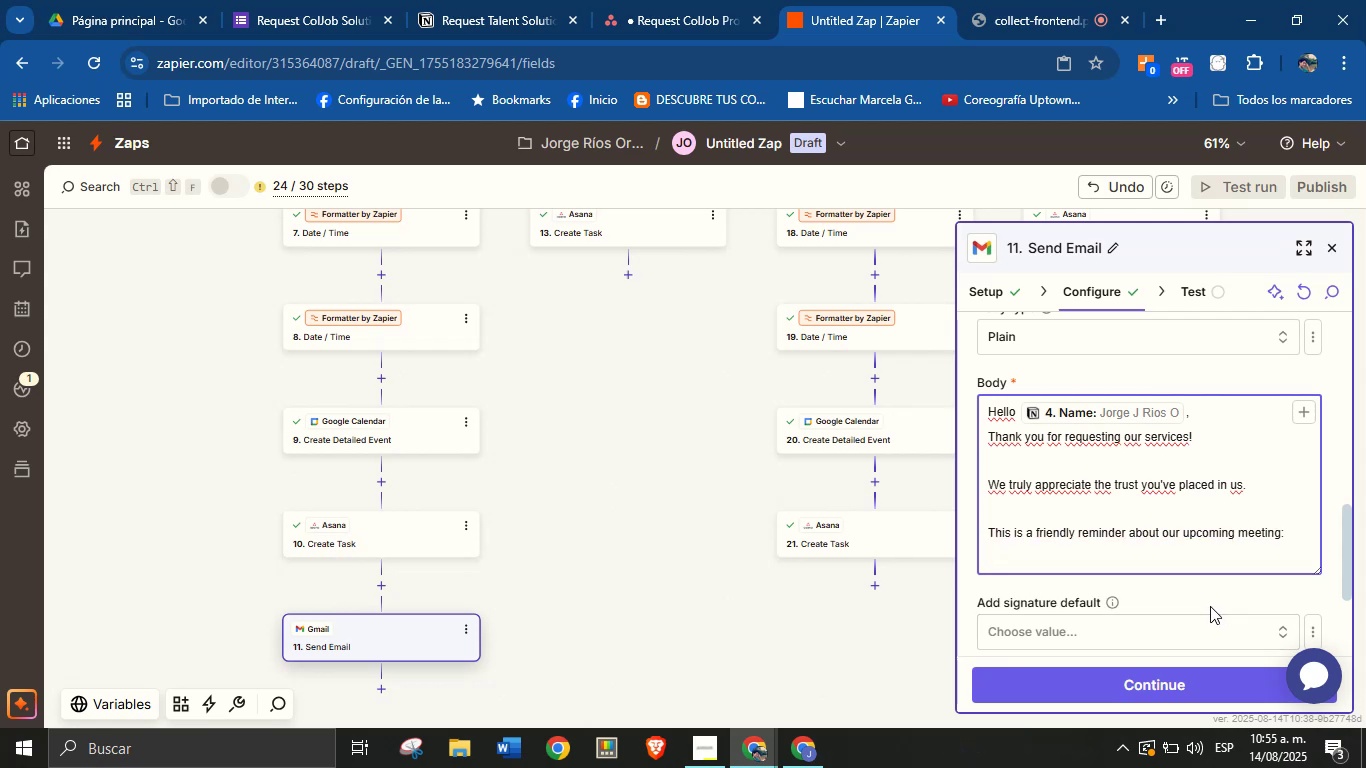 
type(Date ^ Time> )
 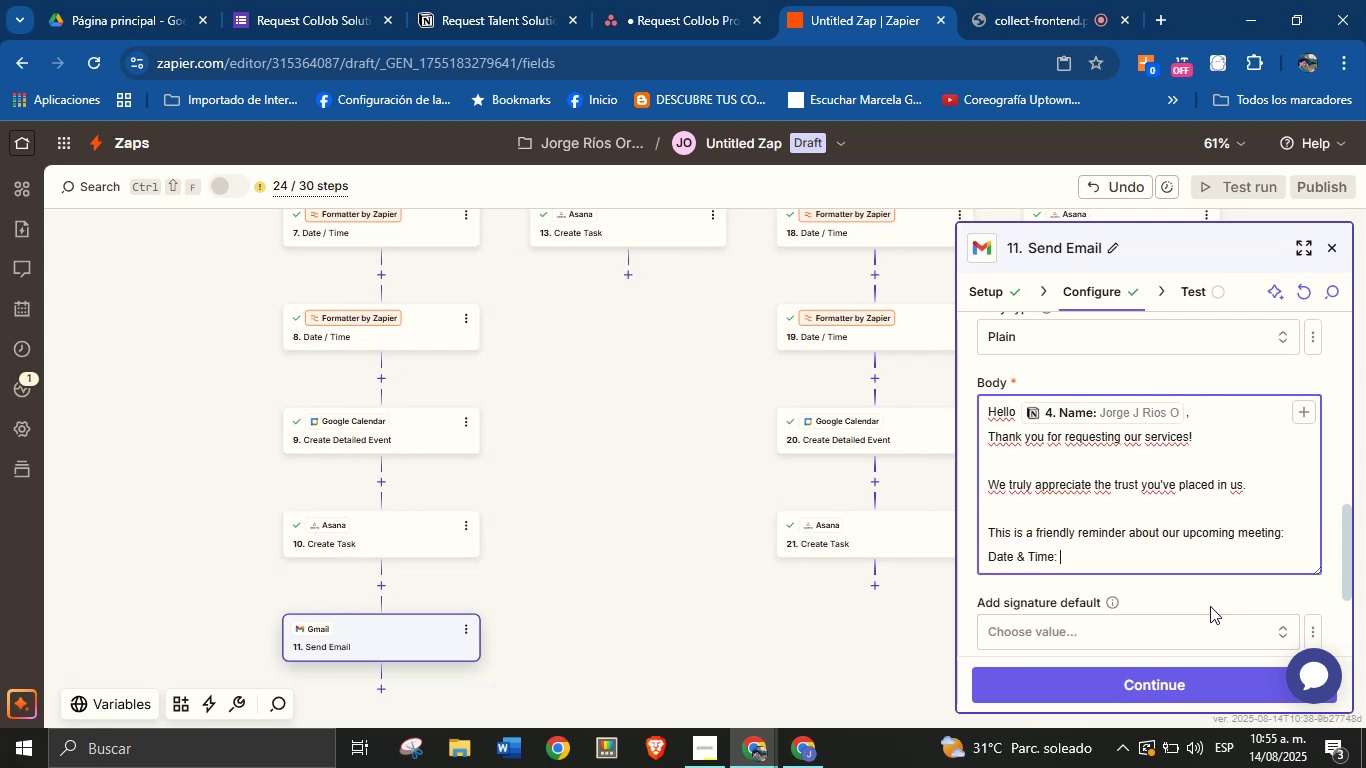 
left_click([1298, 416])
 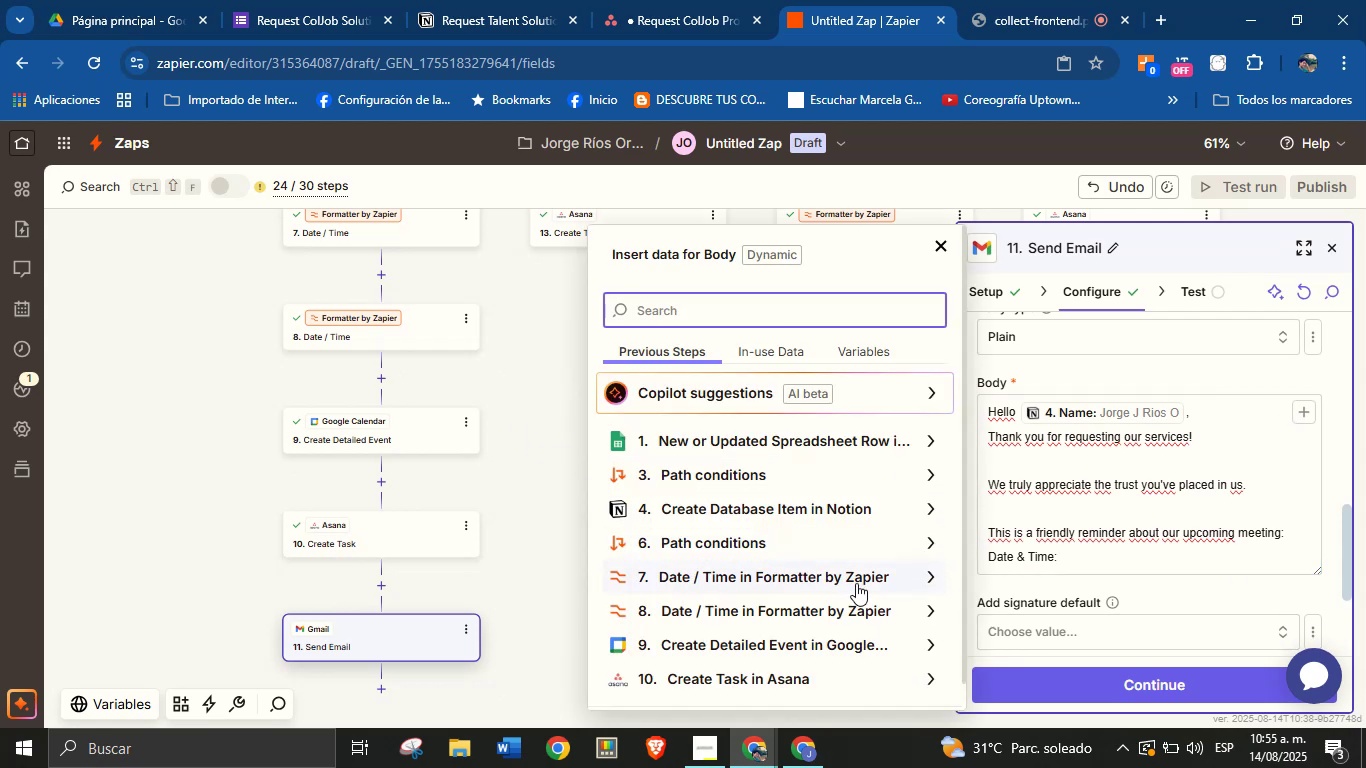 
left_click([934, 579])
 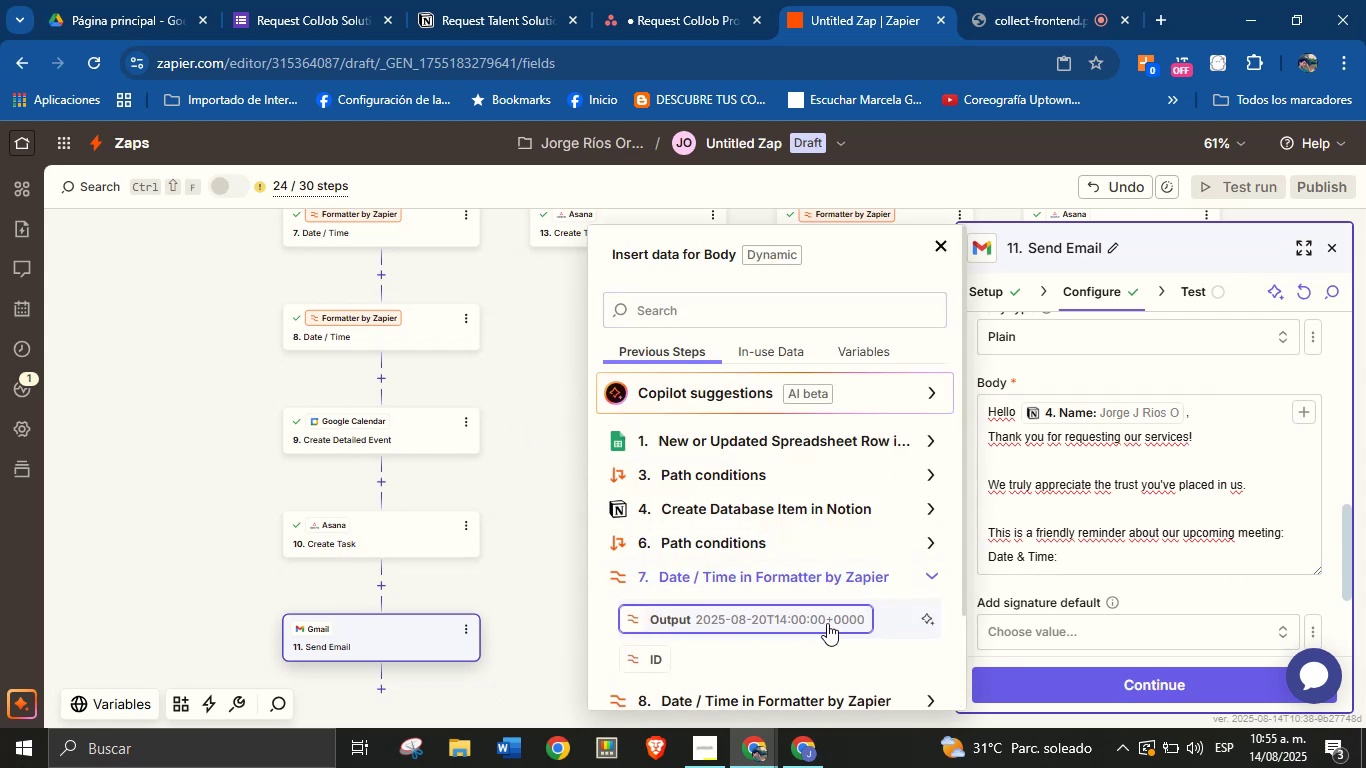 
left_click([827, 617])
 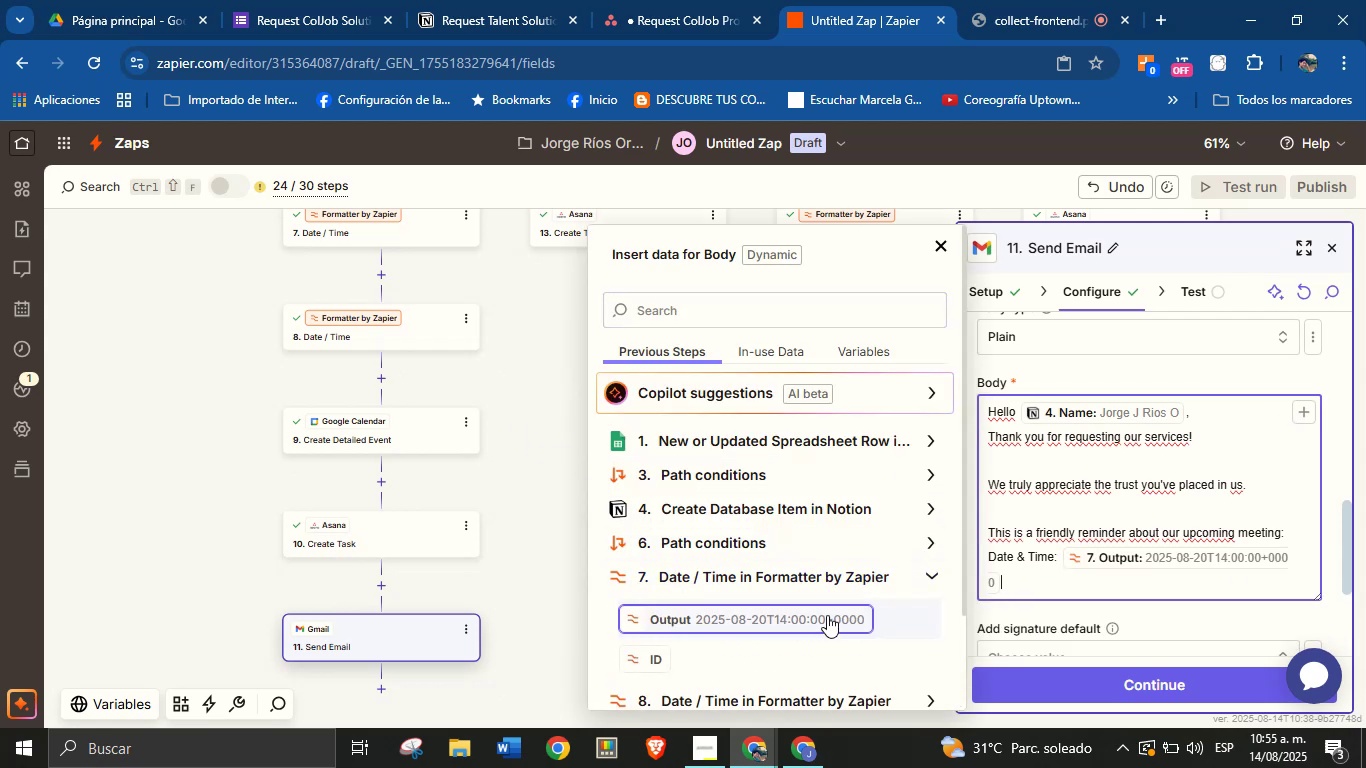 
key(Enter)
 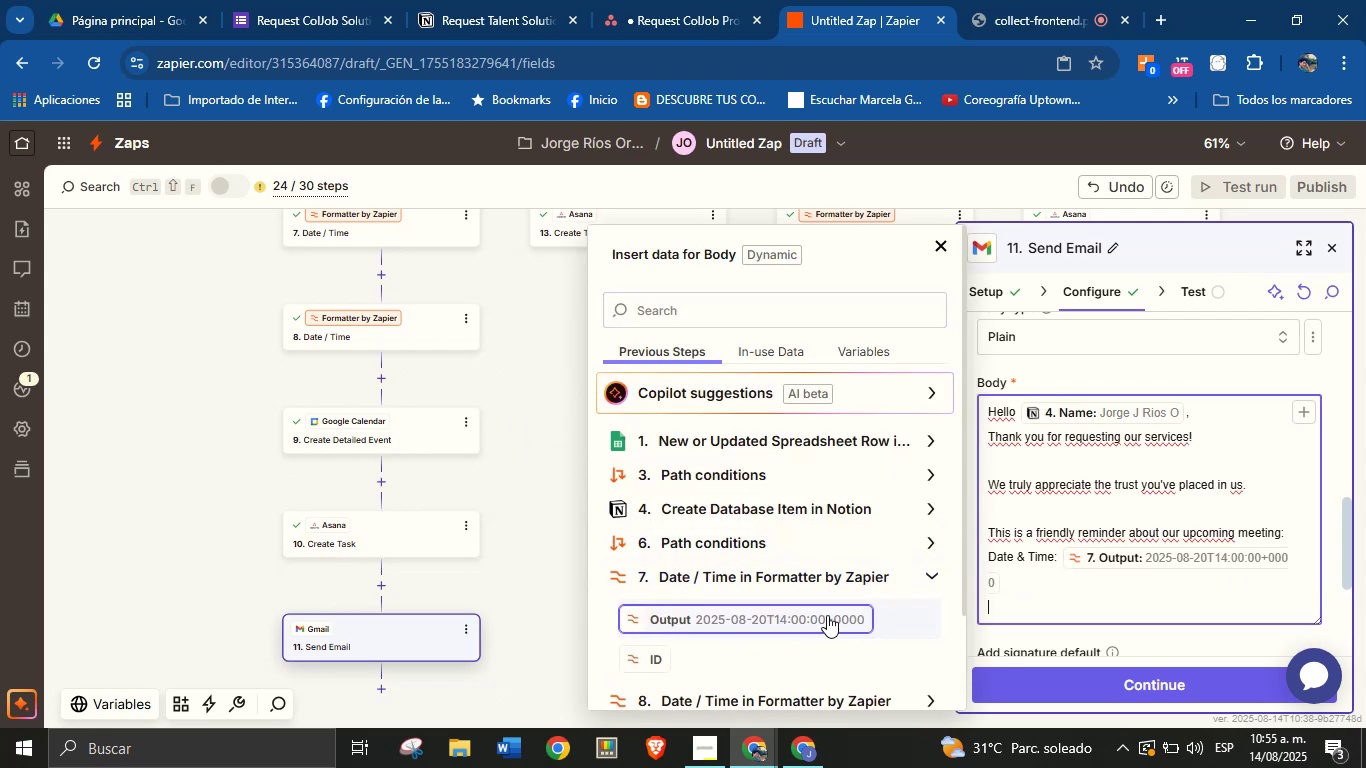 
type(Meeting link> )
 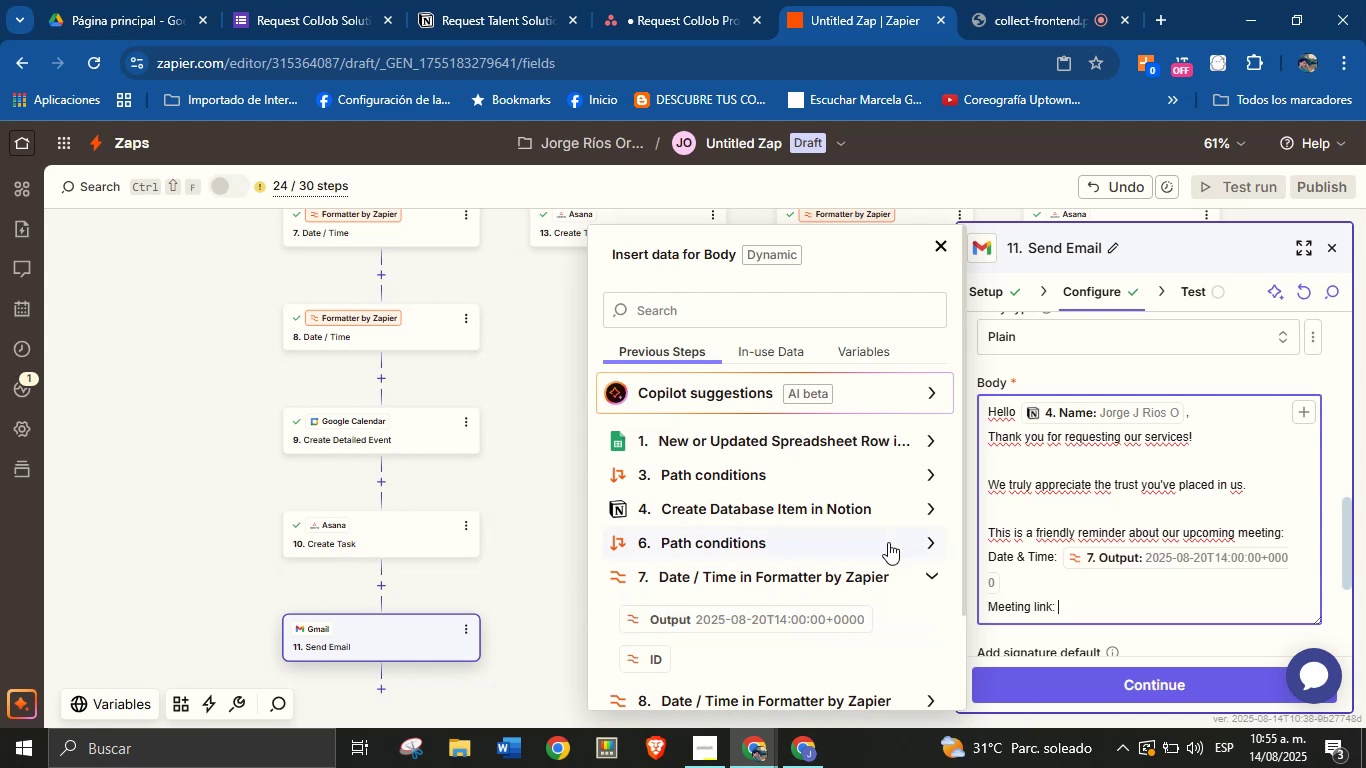 
left_click([936, 570])
 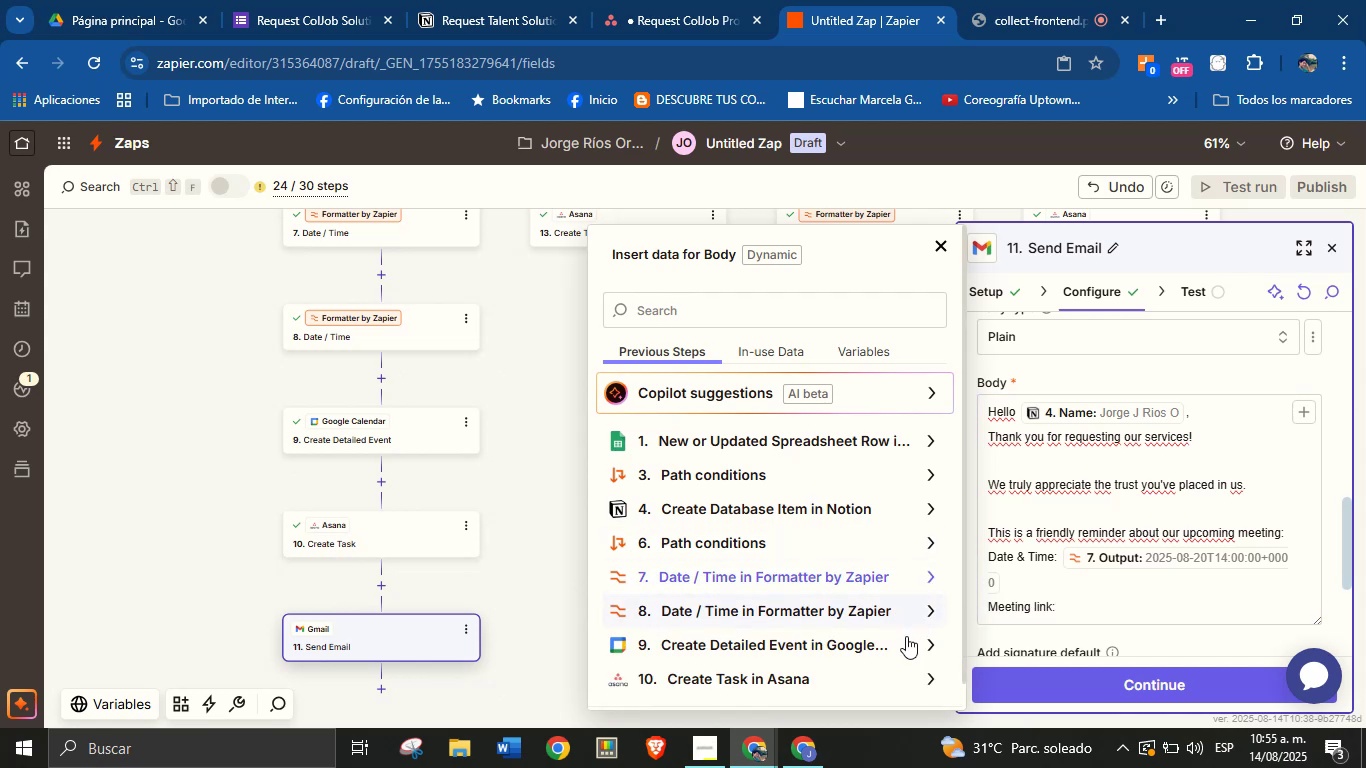 
left_click([923, 643])
 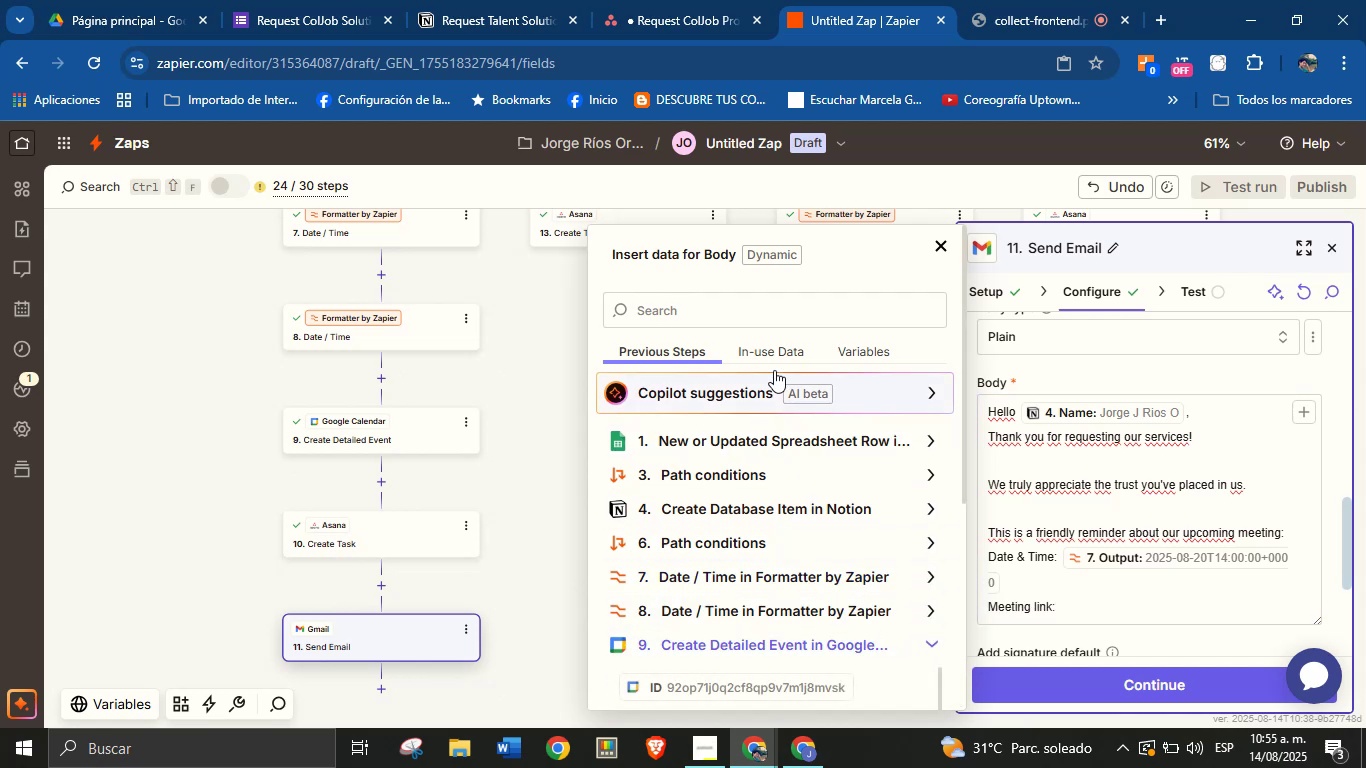 
left_click([774, 312])
 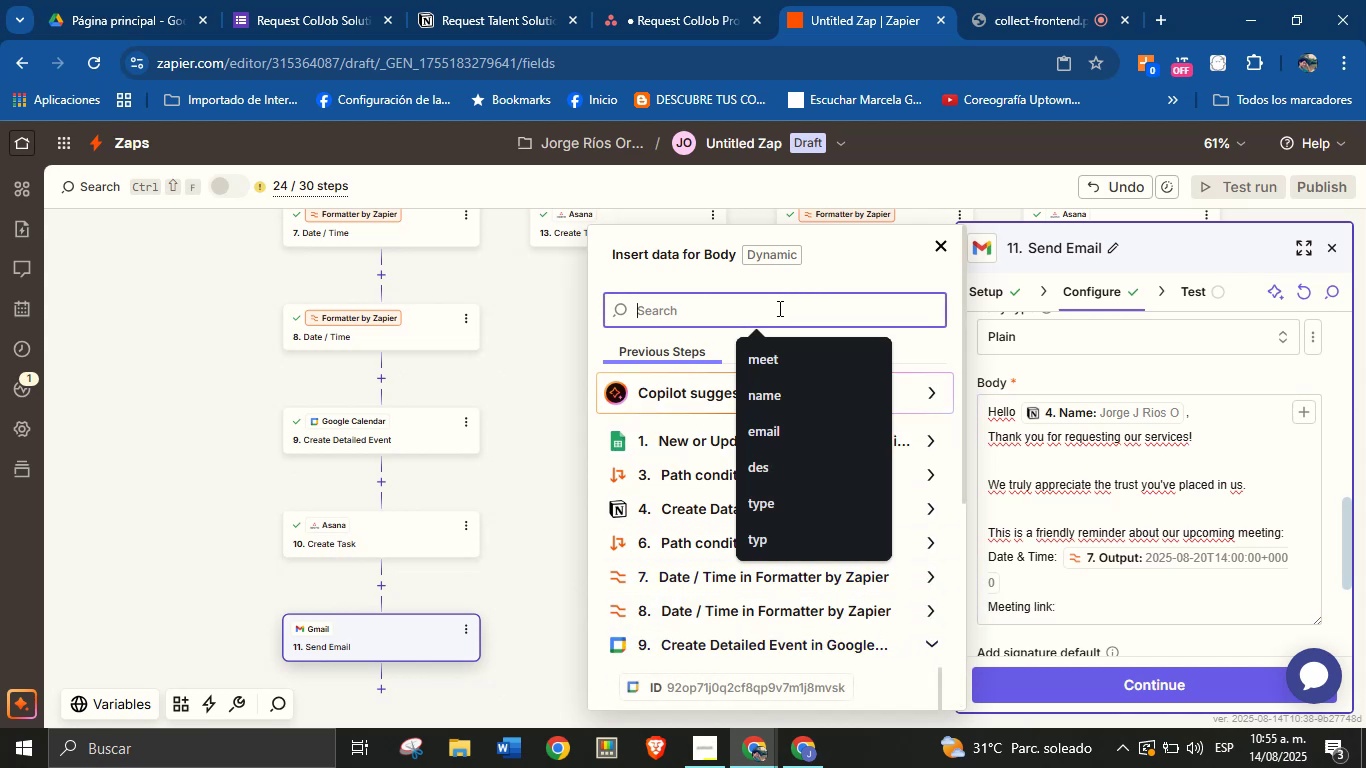 
type(meet)
 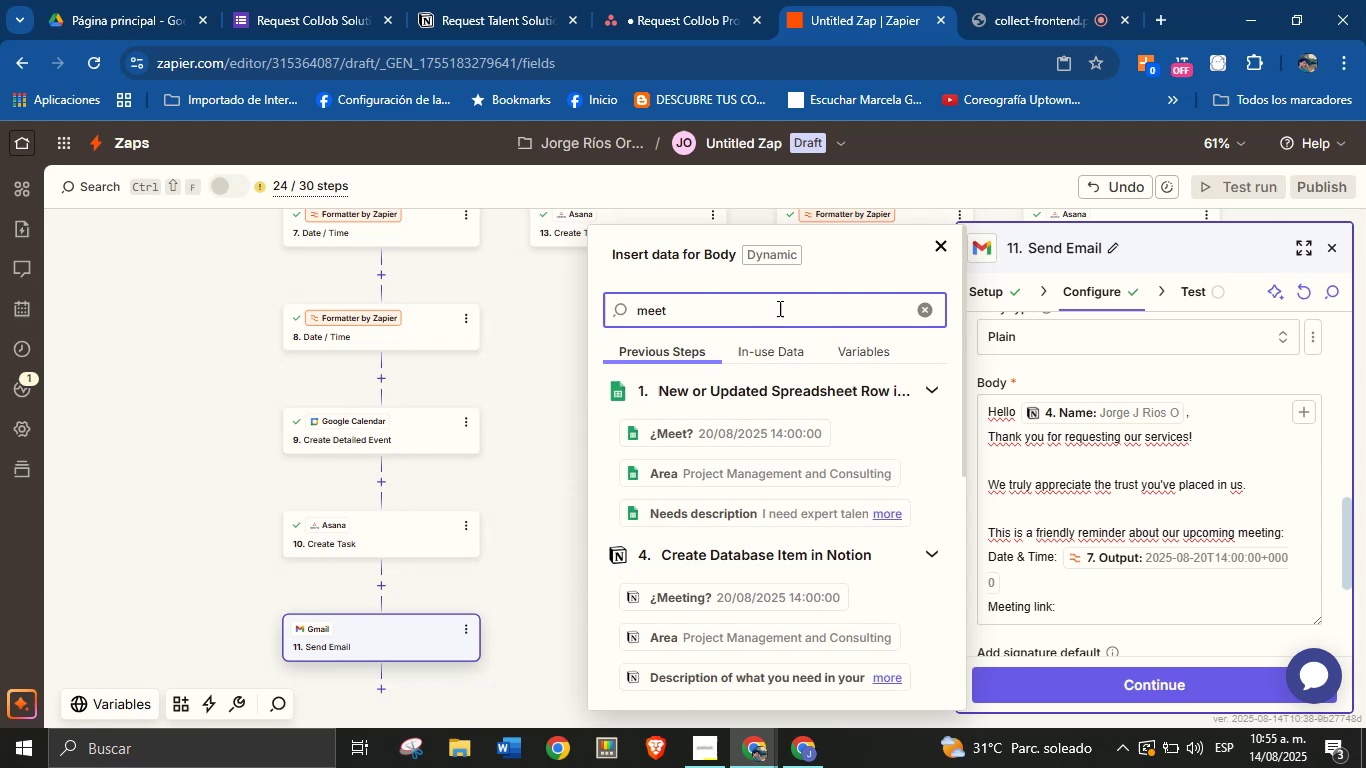 
scroll: coordinate [835, 544], scroll_direction: down, amount: 5.0
 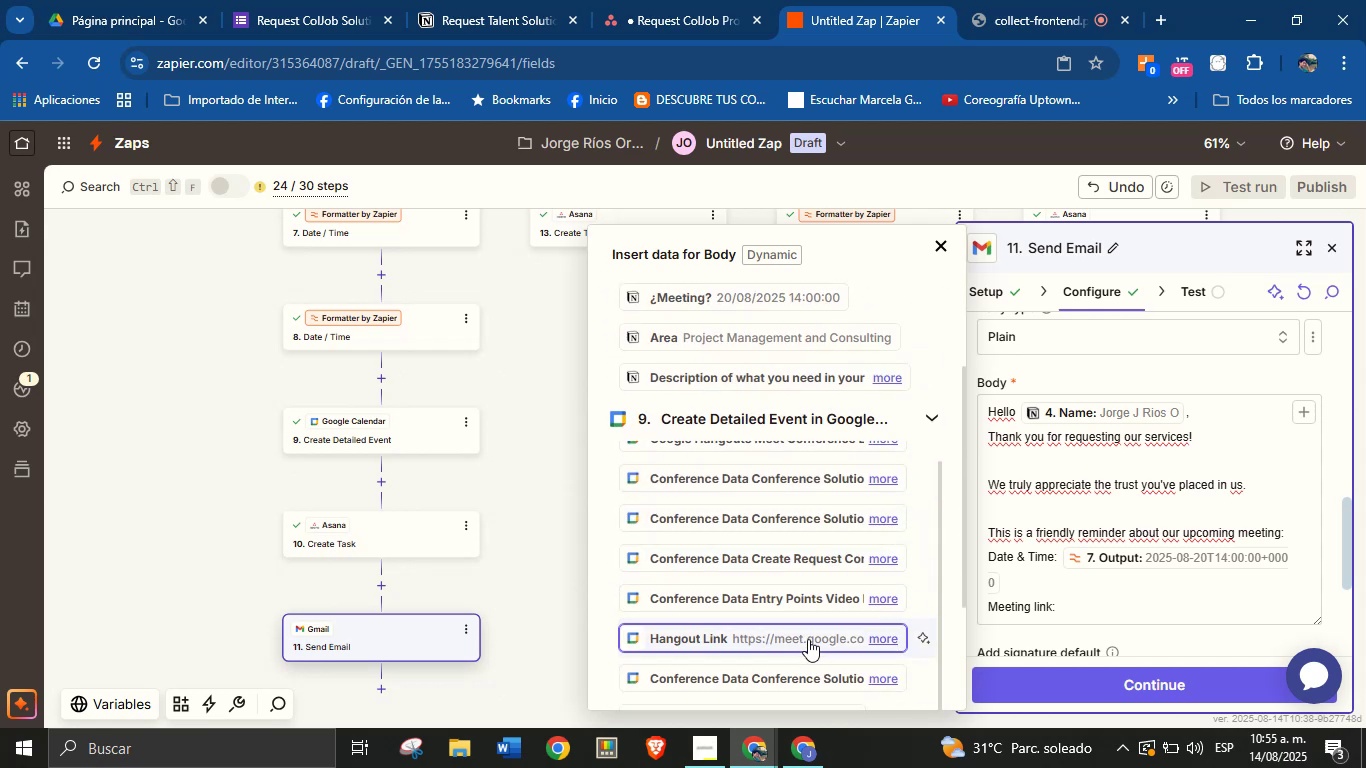 
left_click([810, 639])
 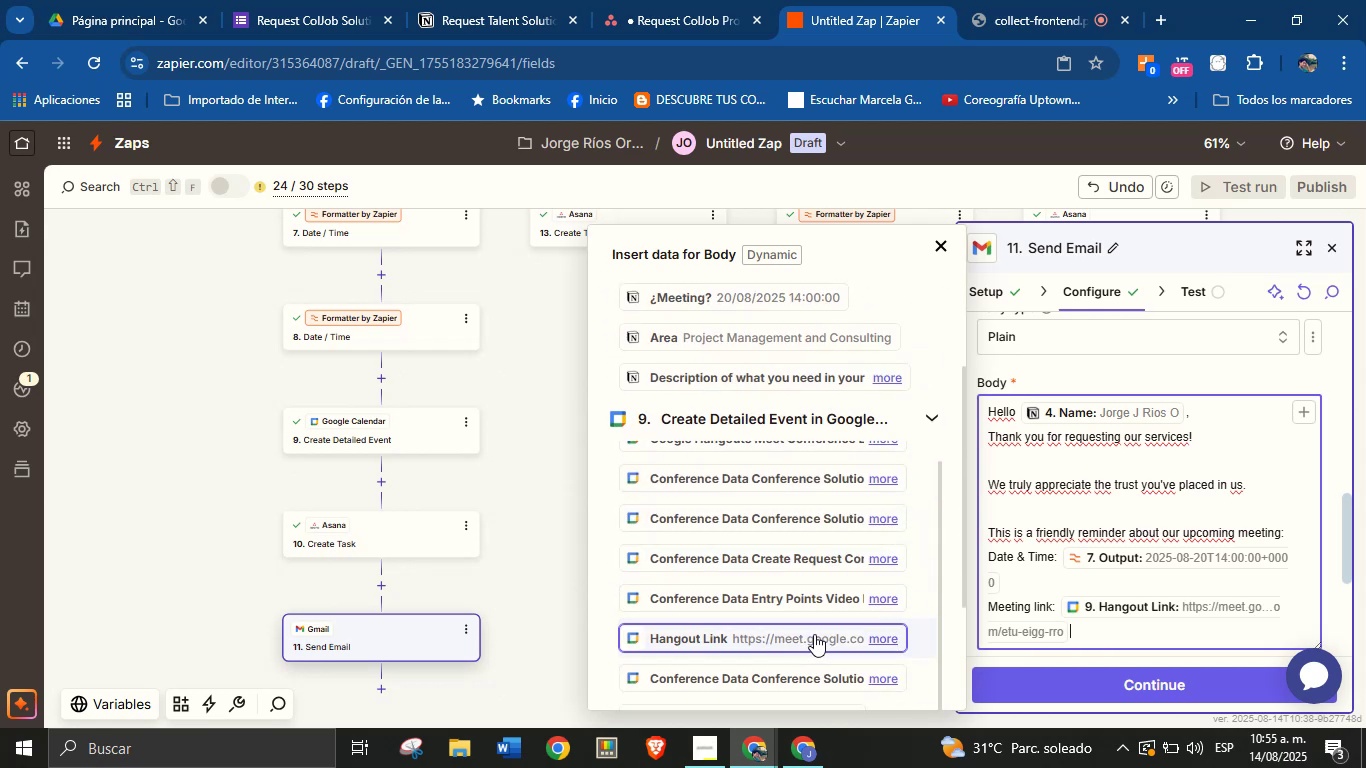 
key(Enter)
 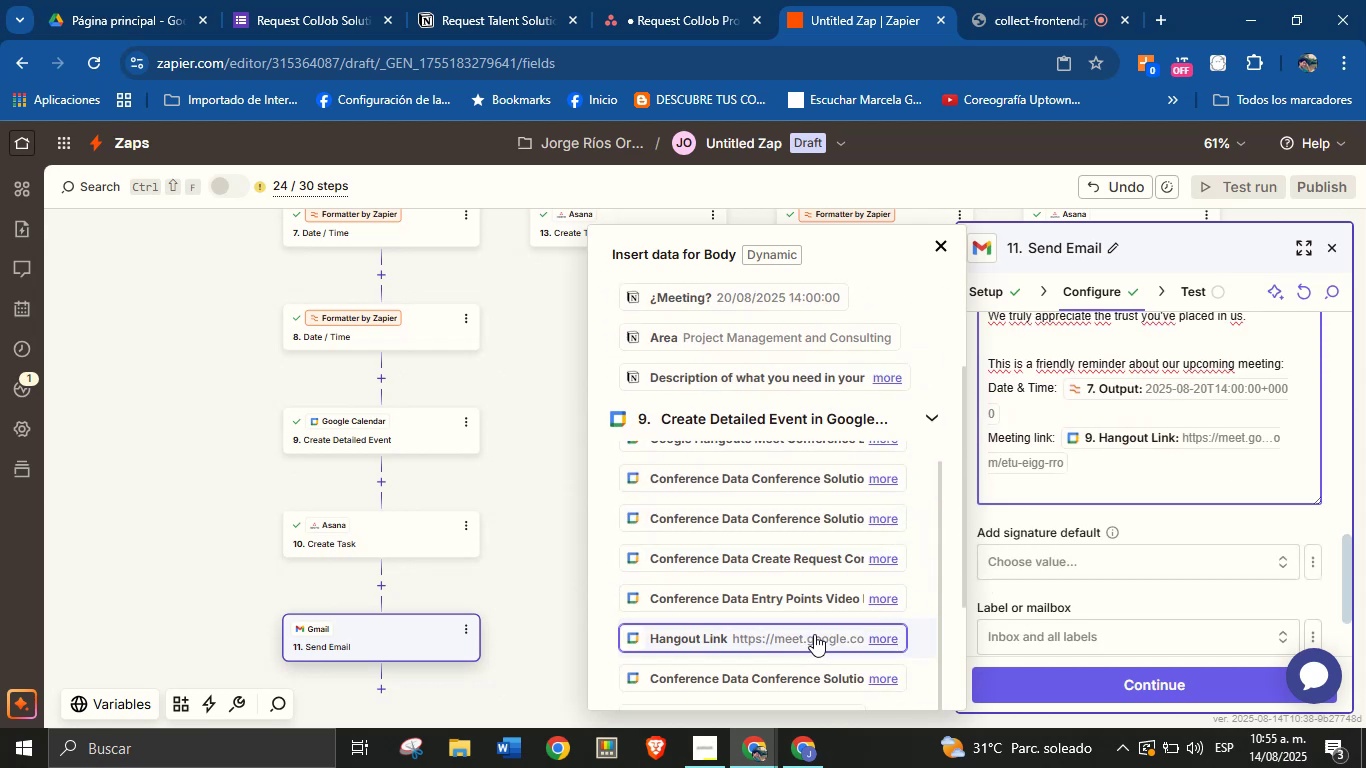 
key(Enter)
 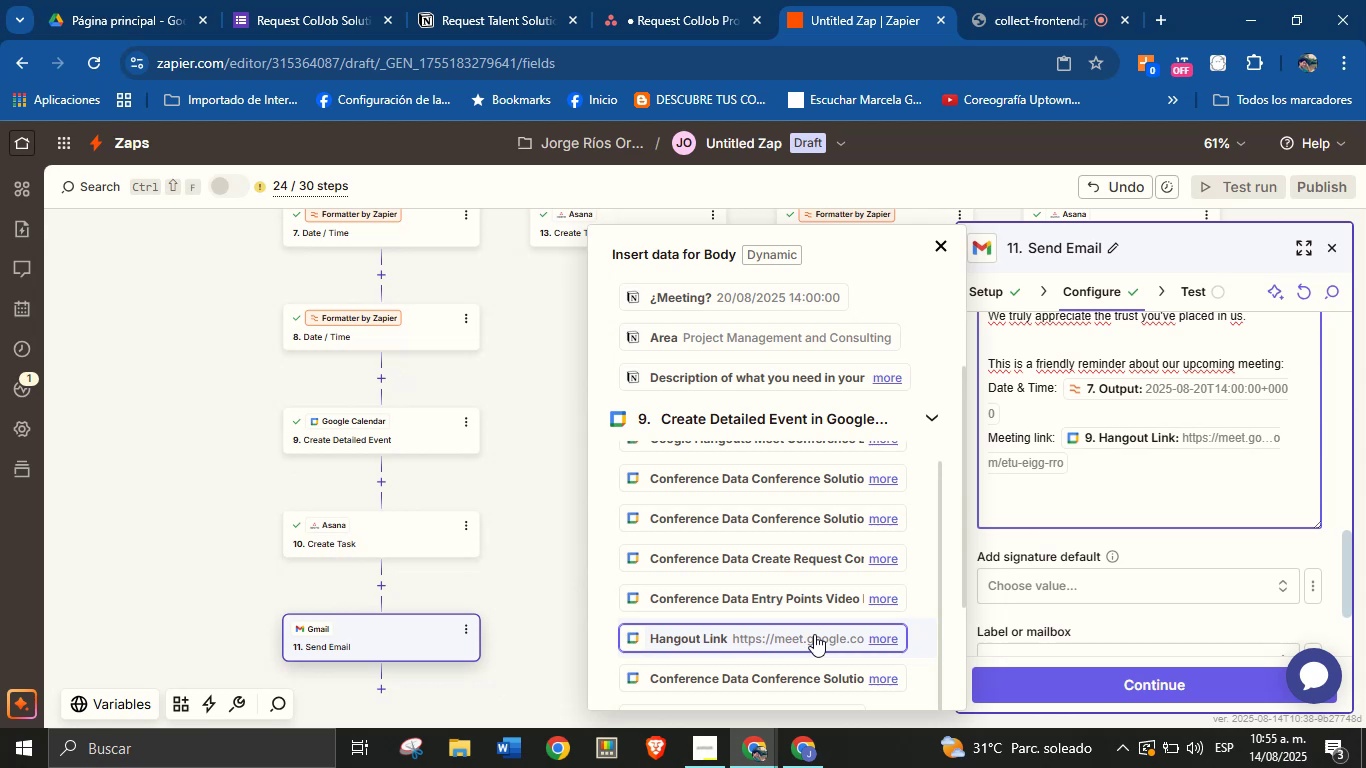 
type(We lok forward )
 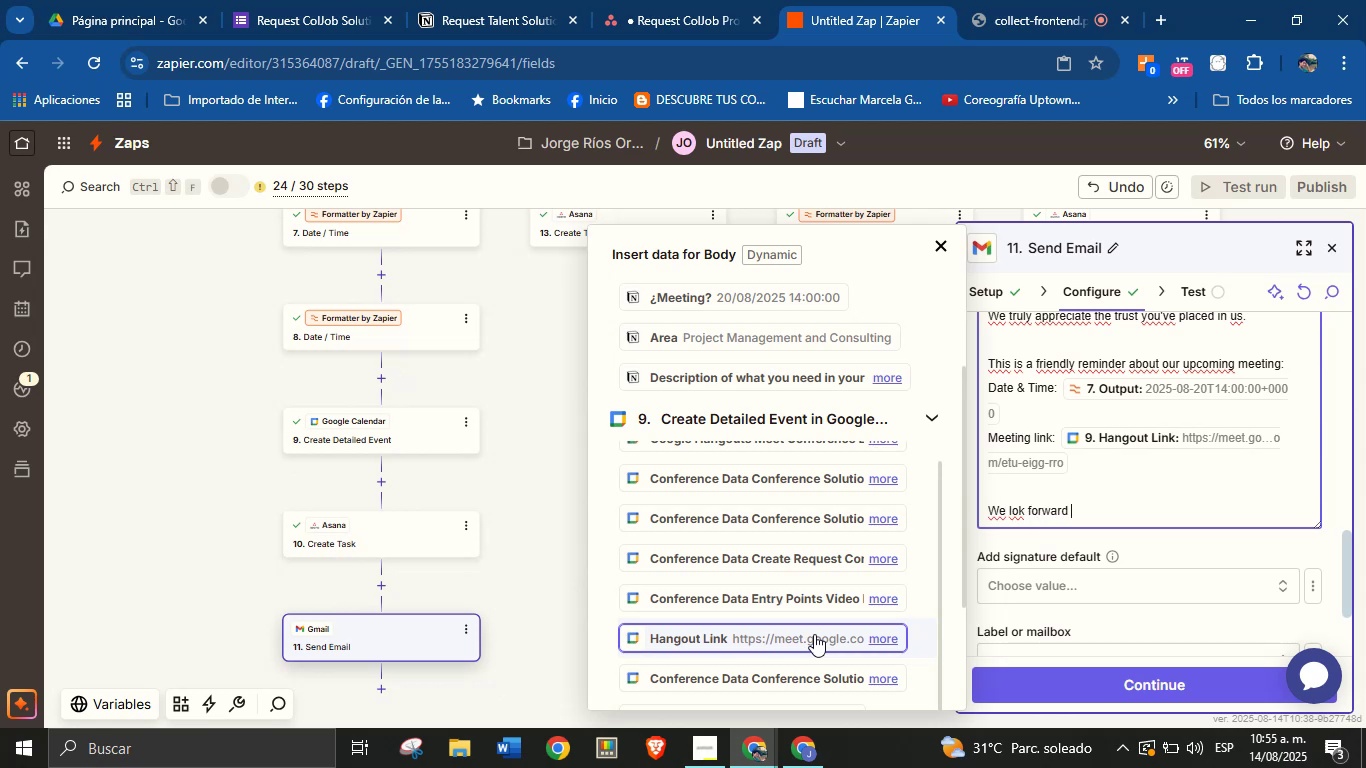 
wait(9.78)
 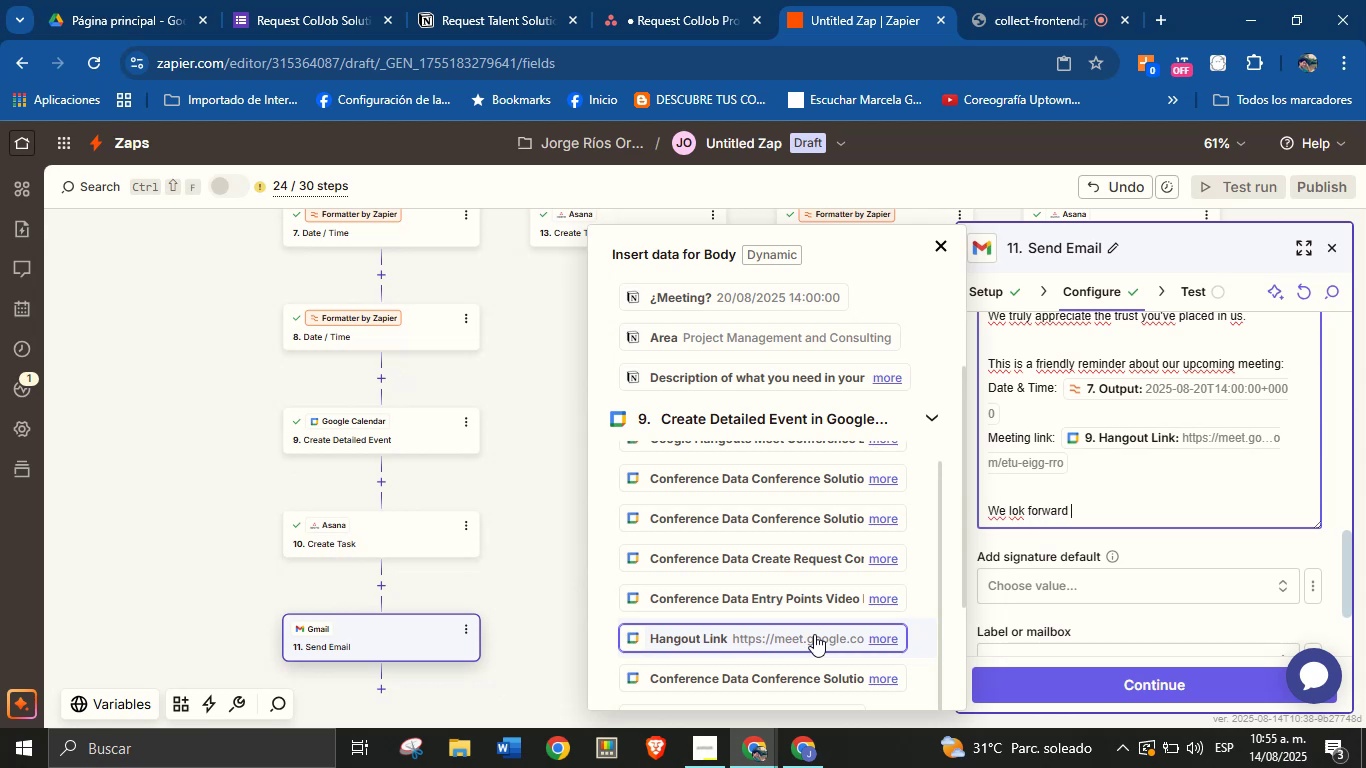 
type(to discussing your needs and finding the best solutions for you.)
 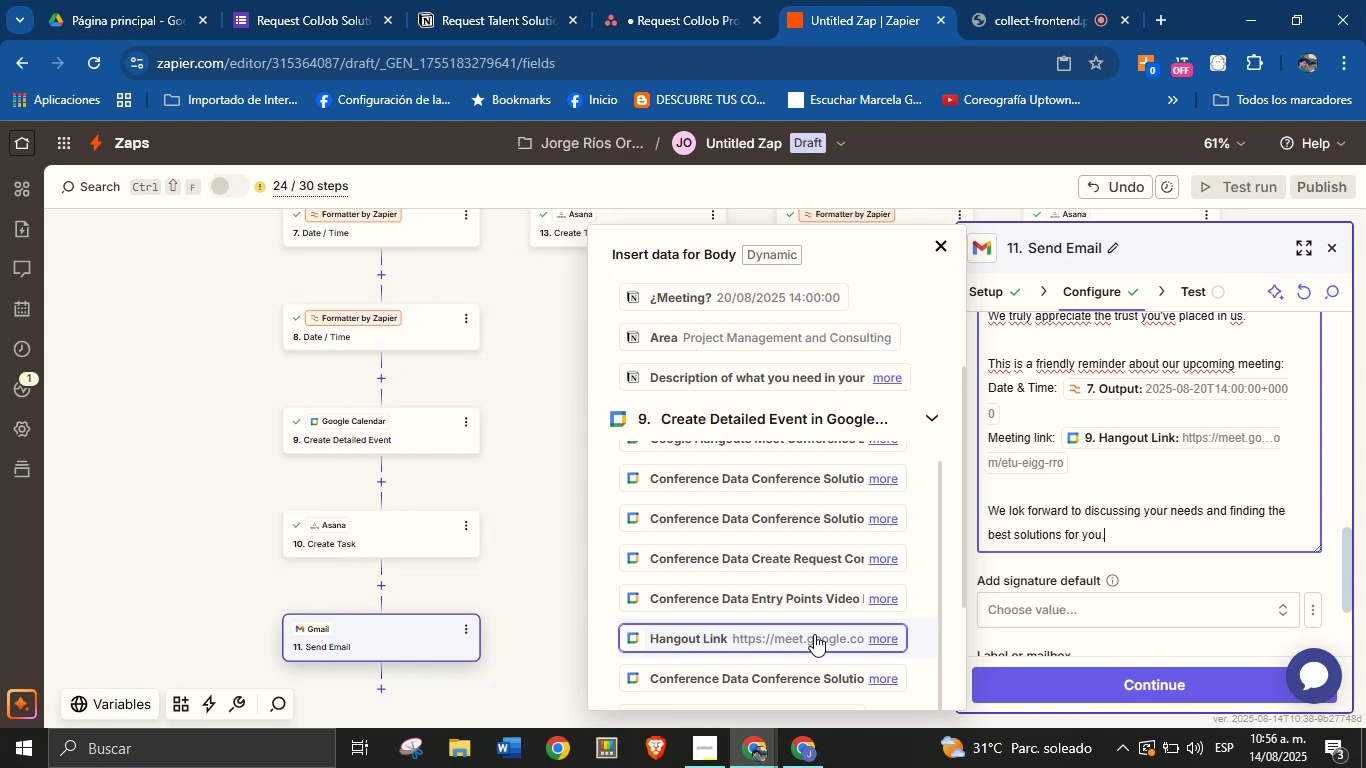 
key(Enter)
 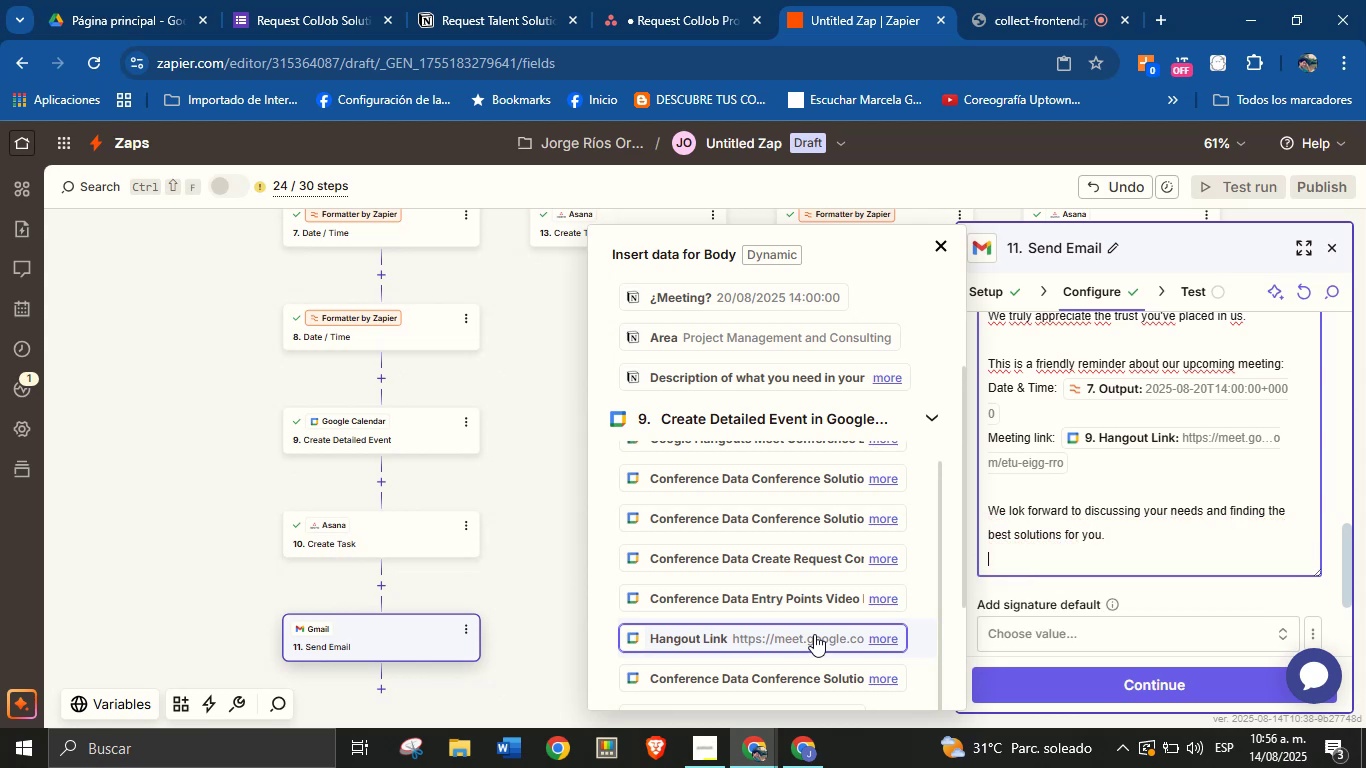 
key(Enter)
 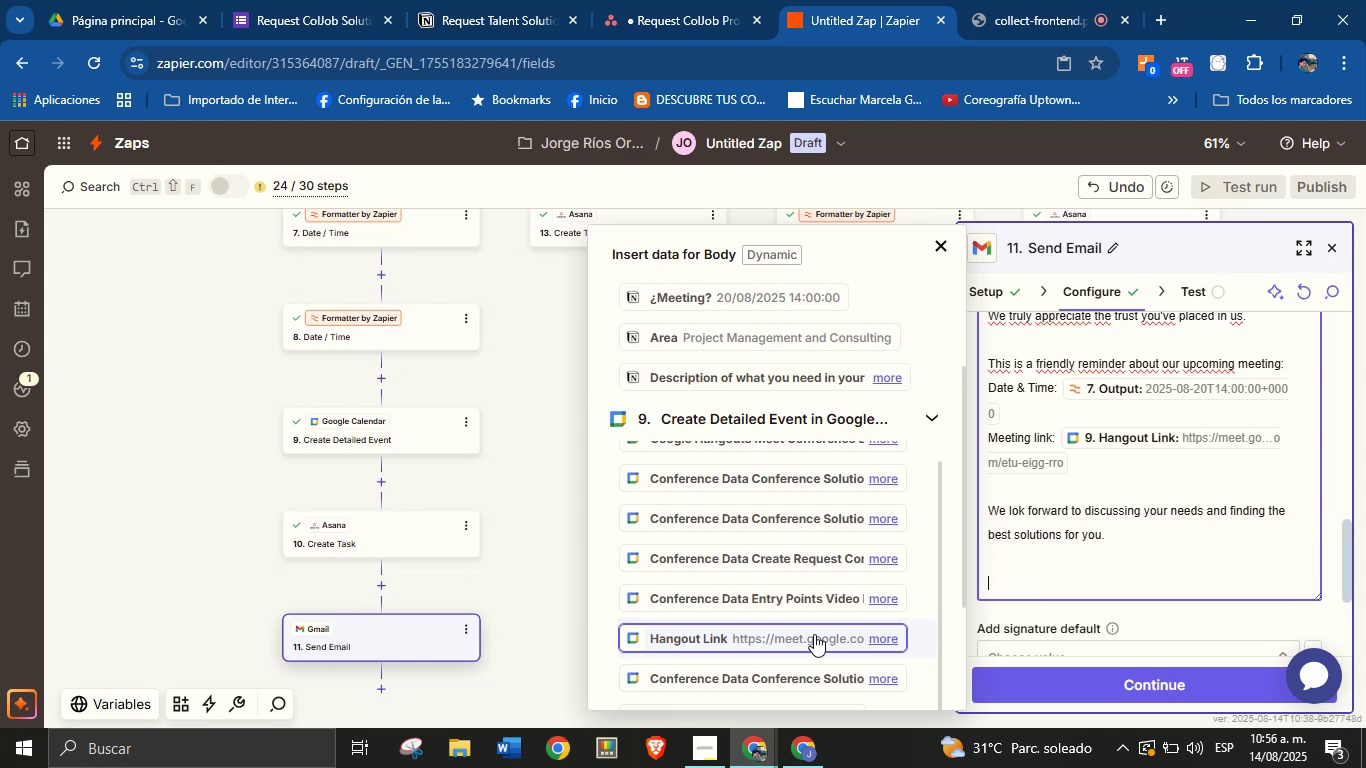 
type(See you soon|)
key(Backspace)
type(!)
 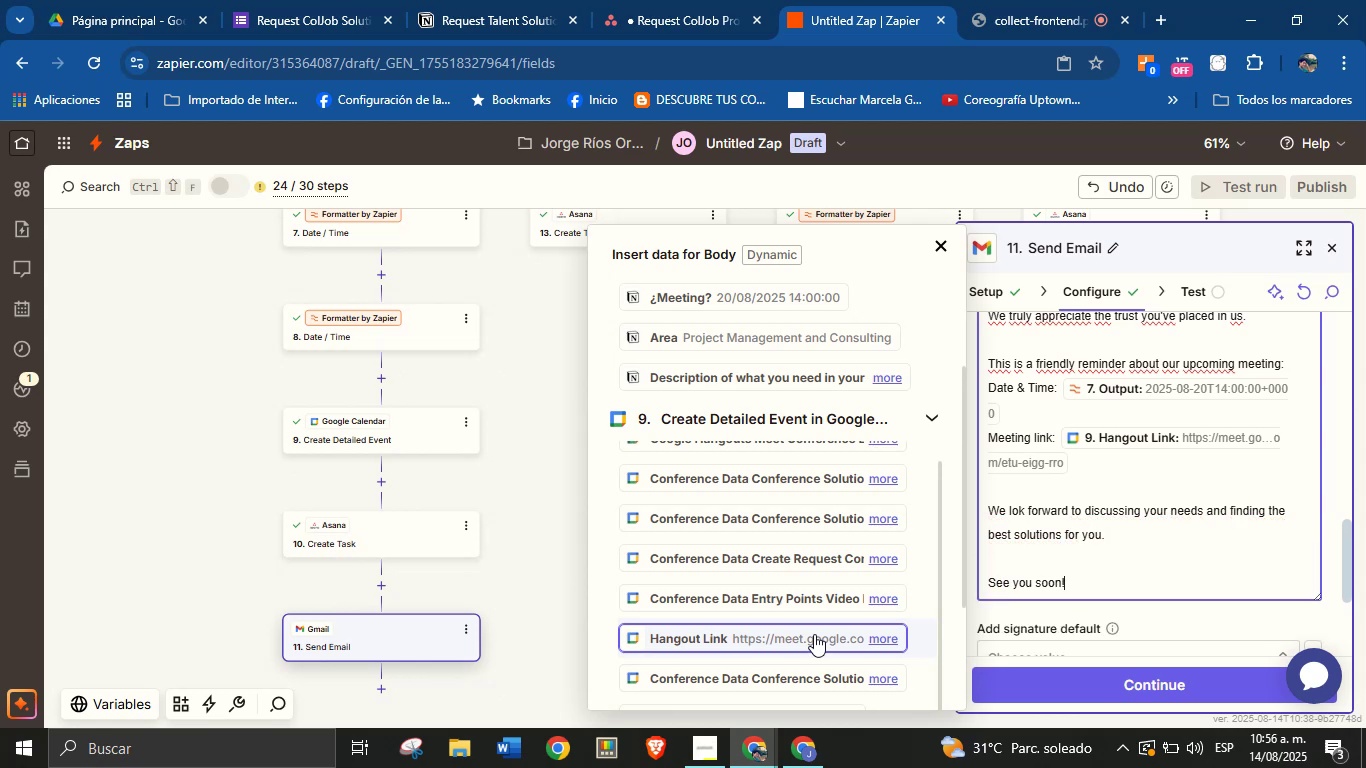 
 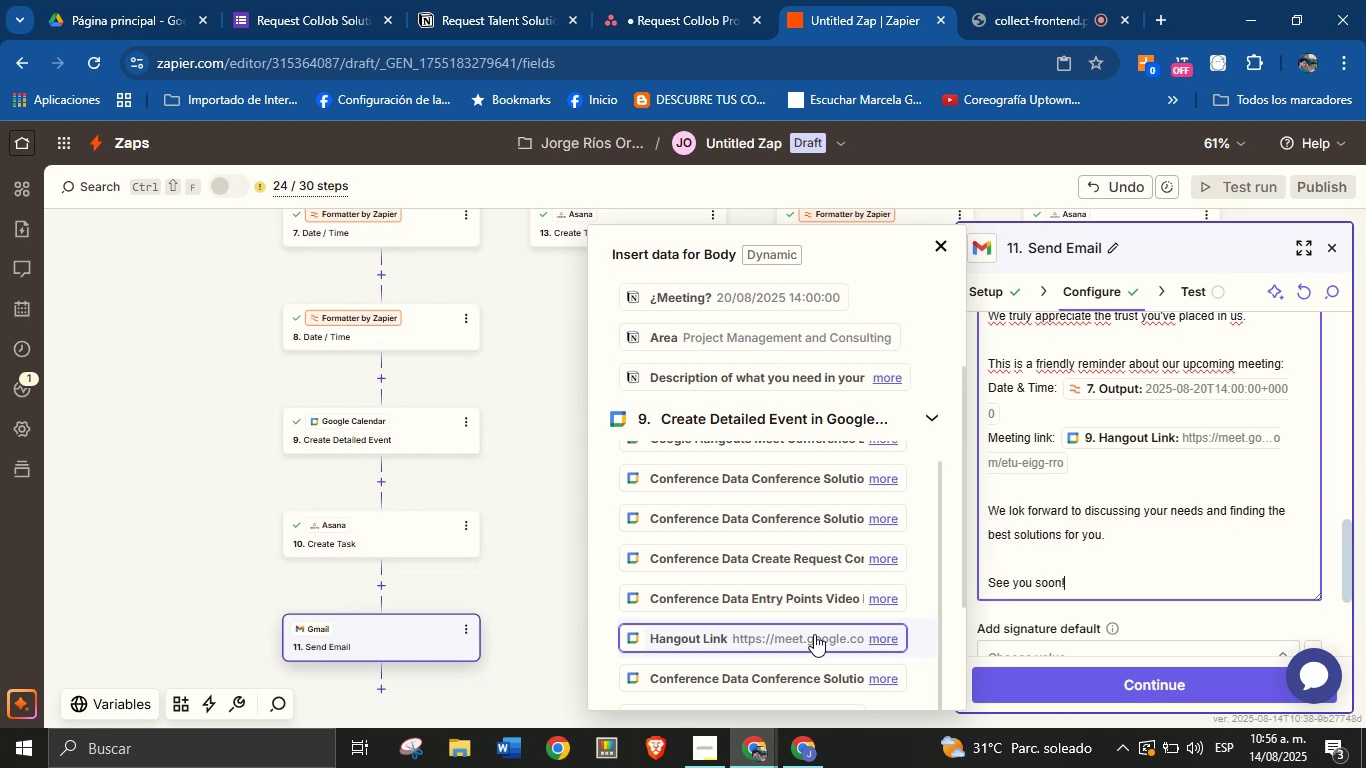 
key(Enter)
 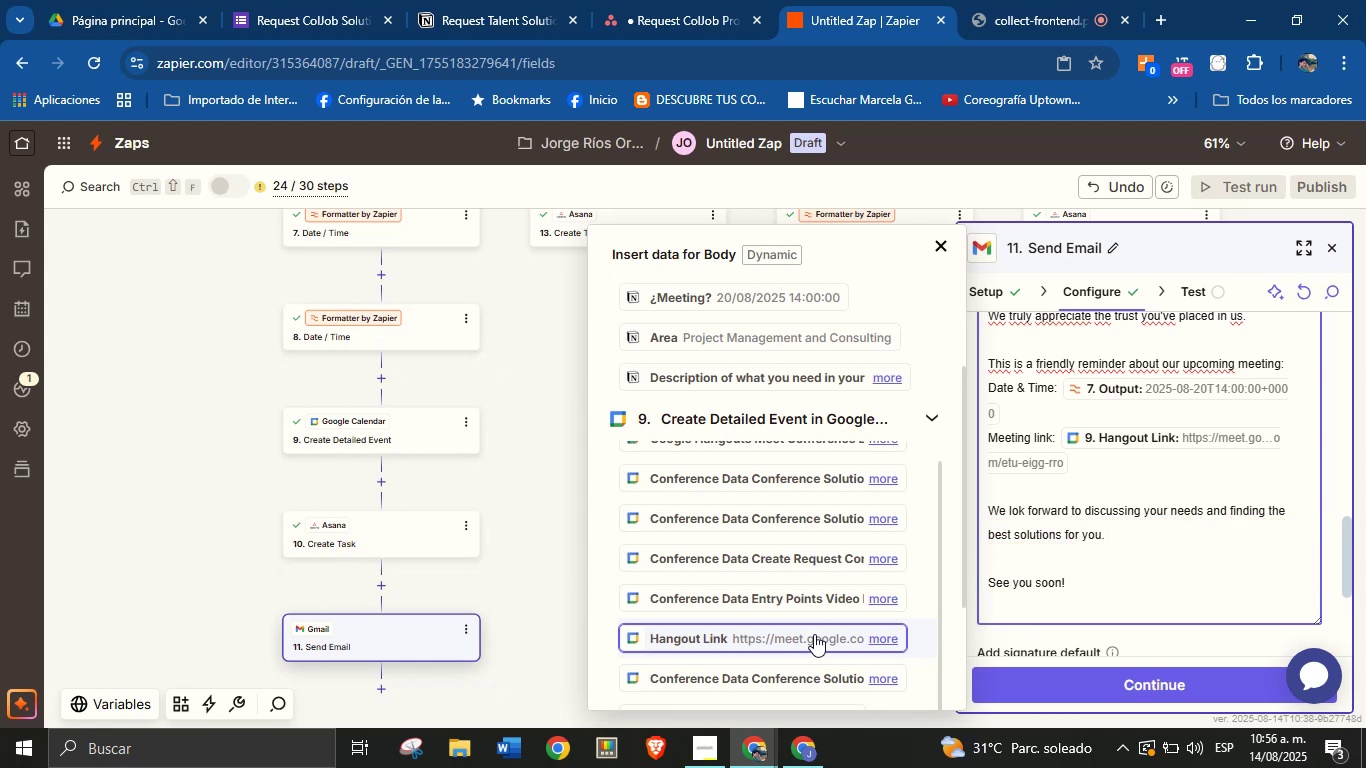 
key(Enter)
 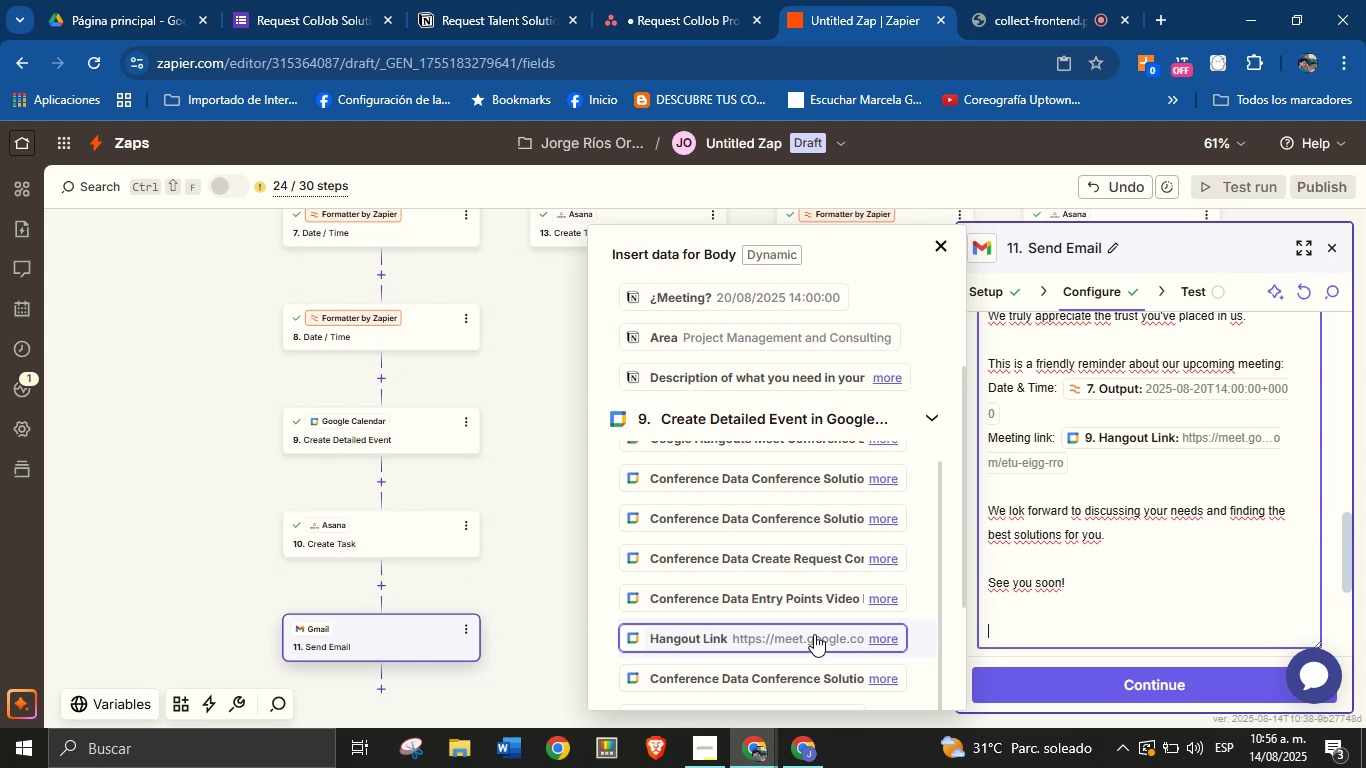 
type(Best regards, )
 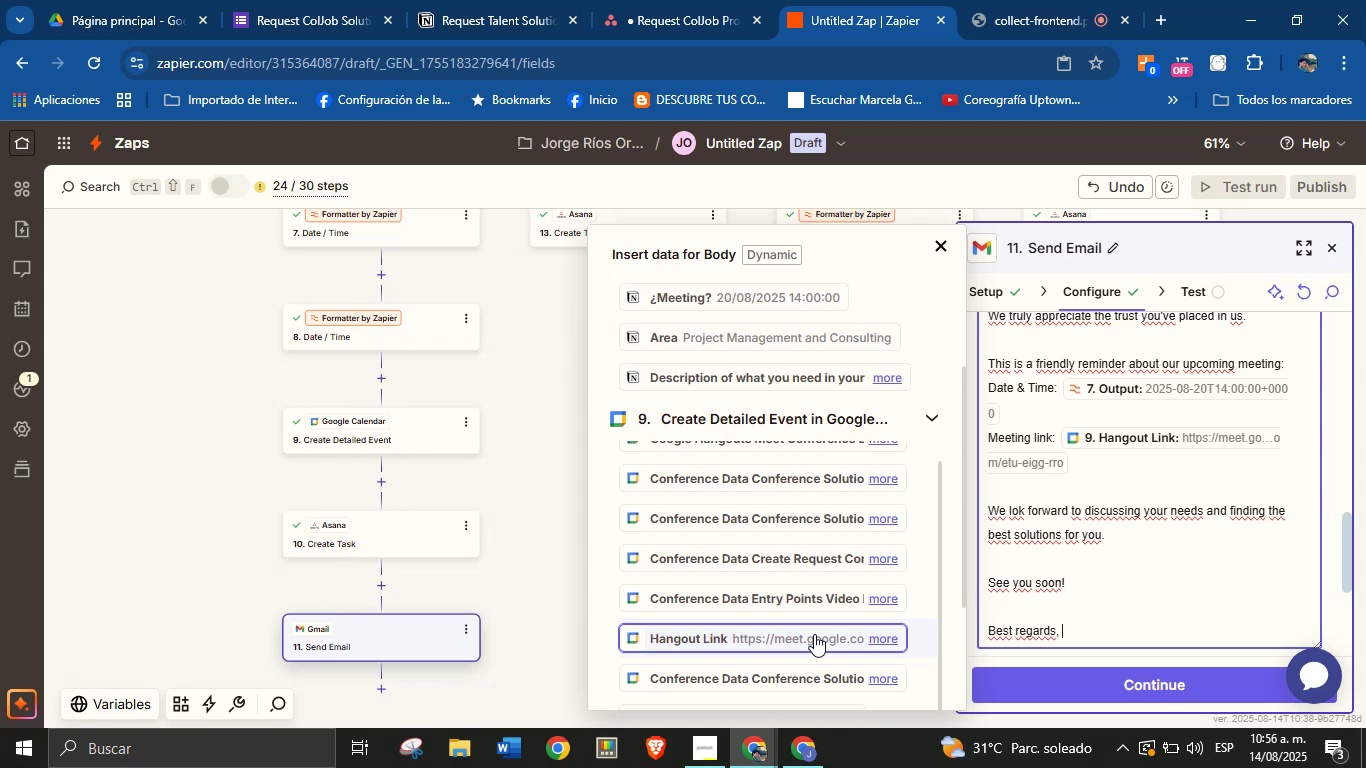 
key(Enter)
 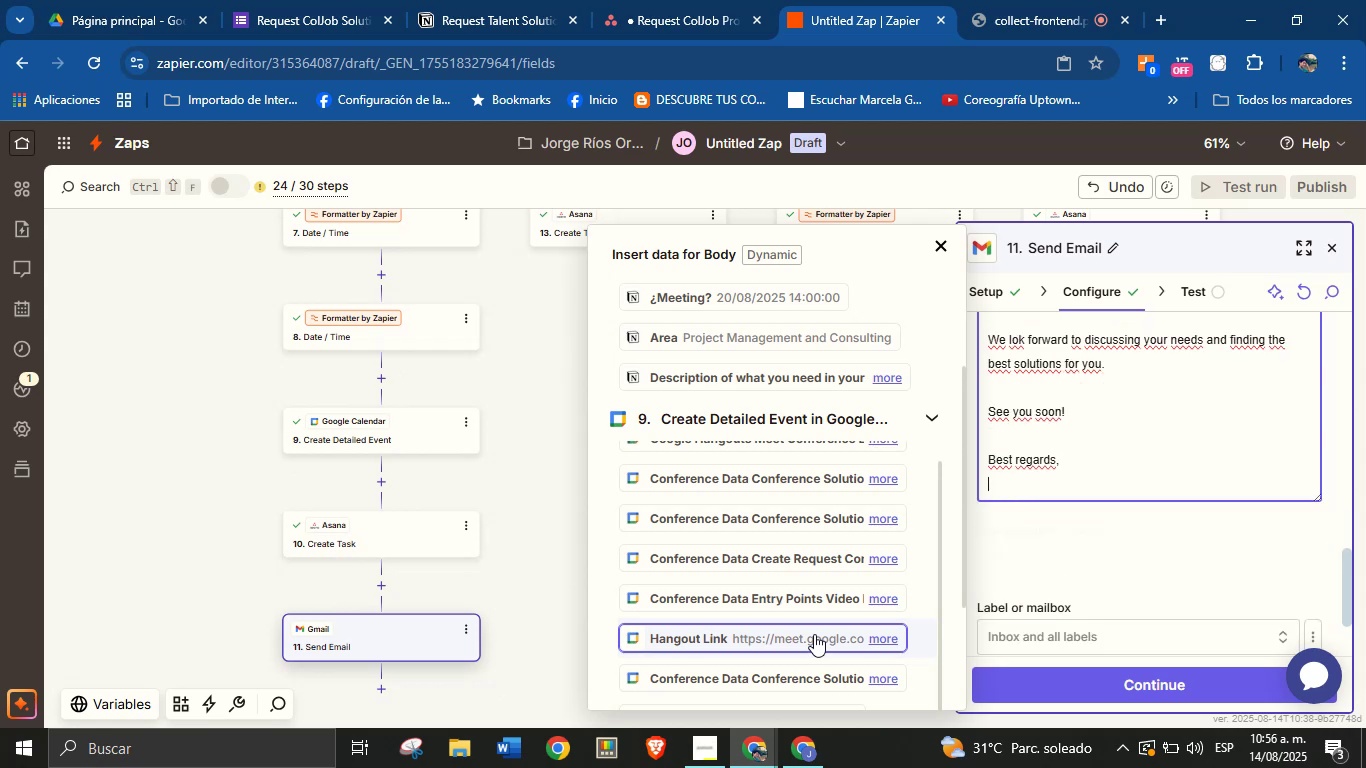 
type(Jorge \ ColJob Team Solutions)
 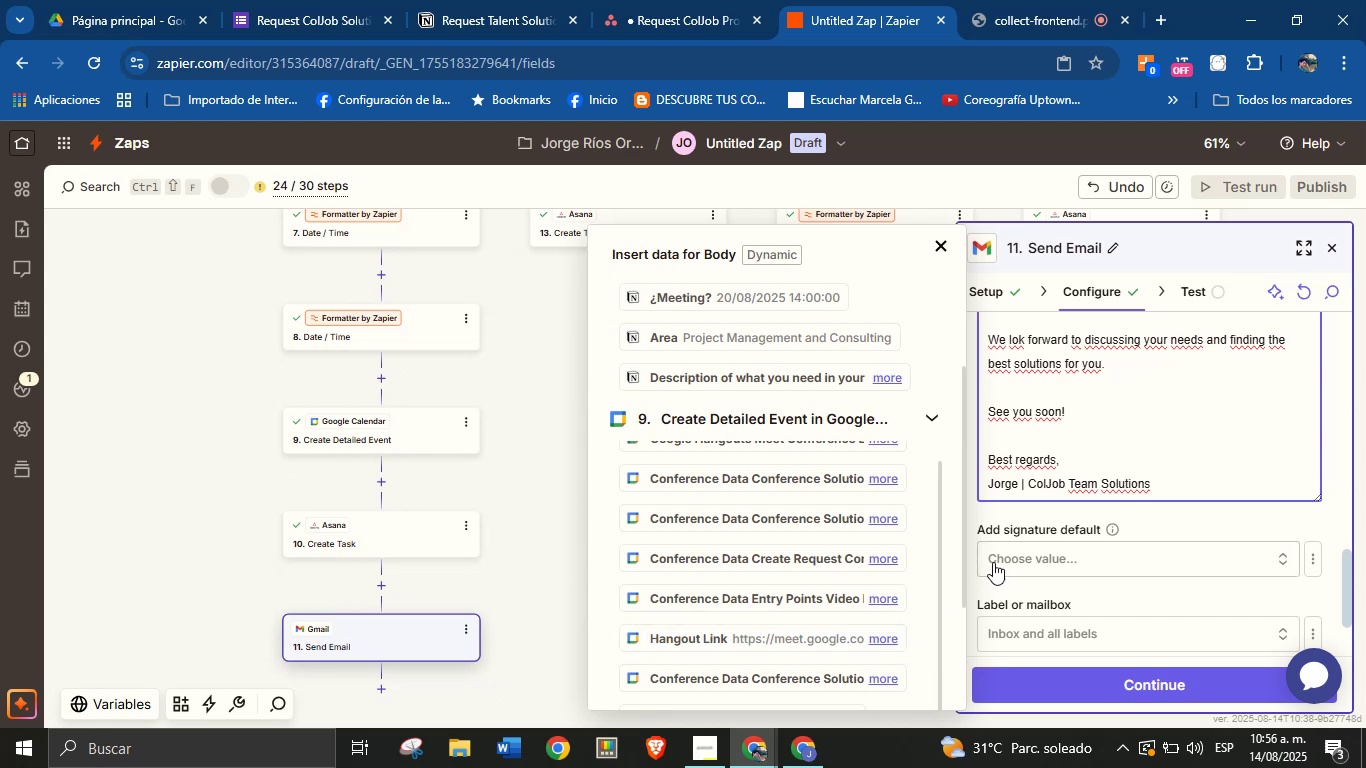 
left_click([1135, 517])
 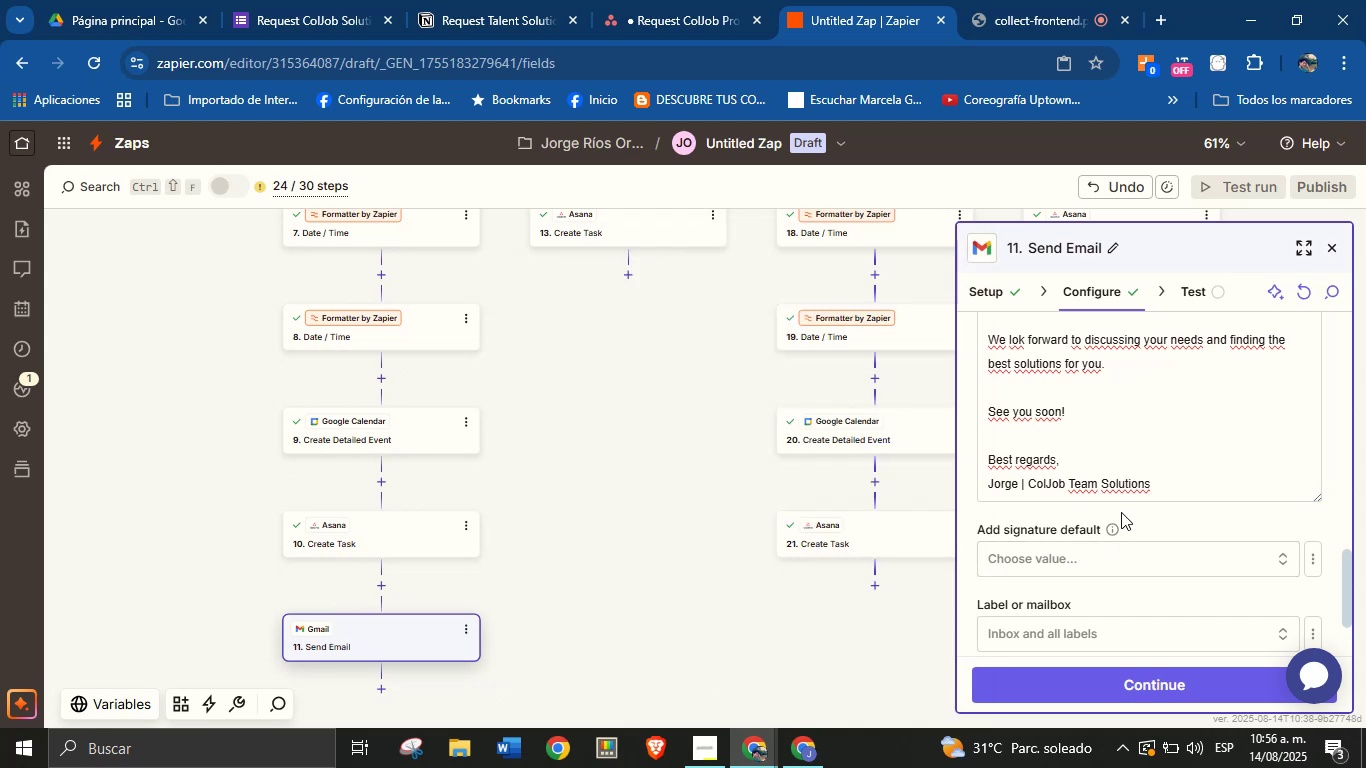 
scroll: coordinate [1185, 502], scroll_direction: down, amount: 2.0
 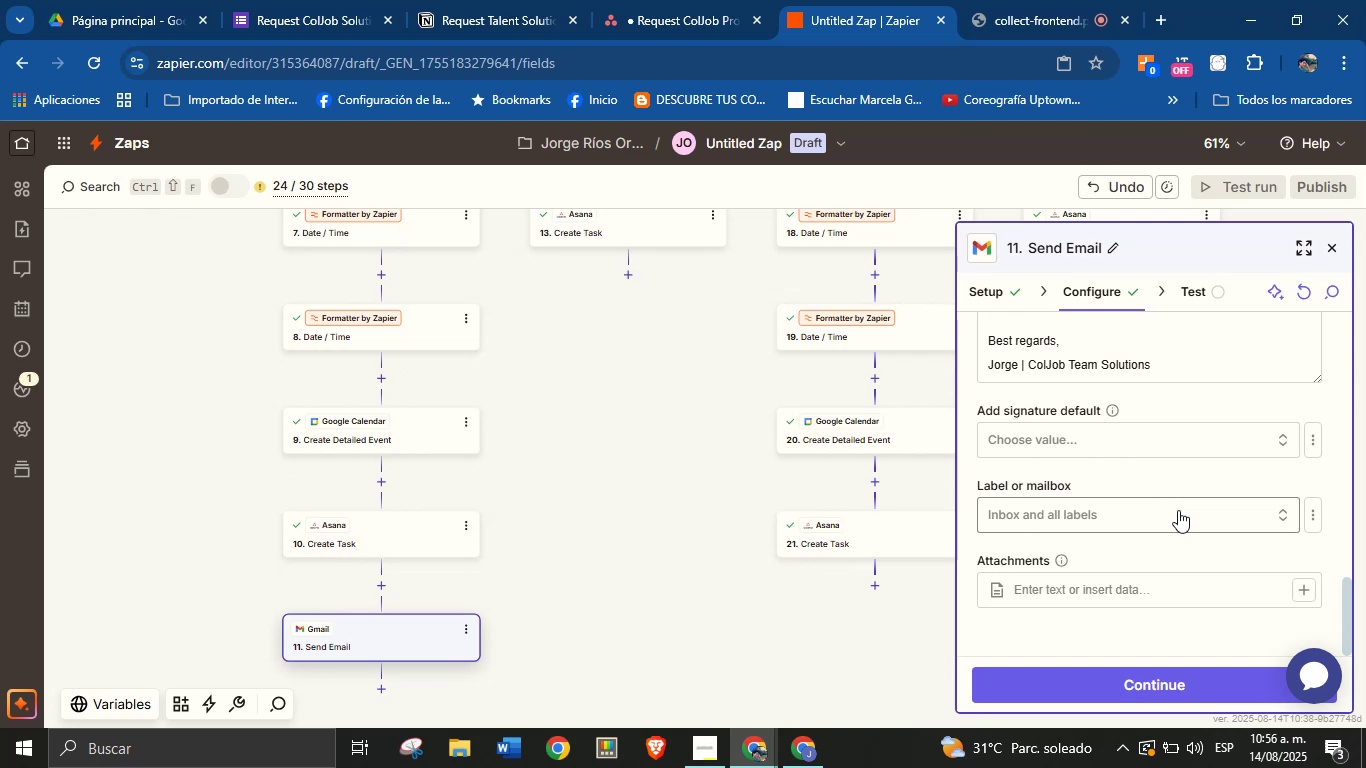 
wait(13.45)
 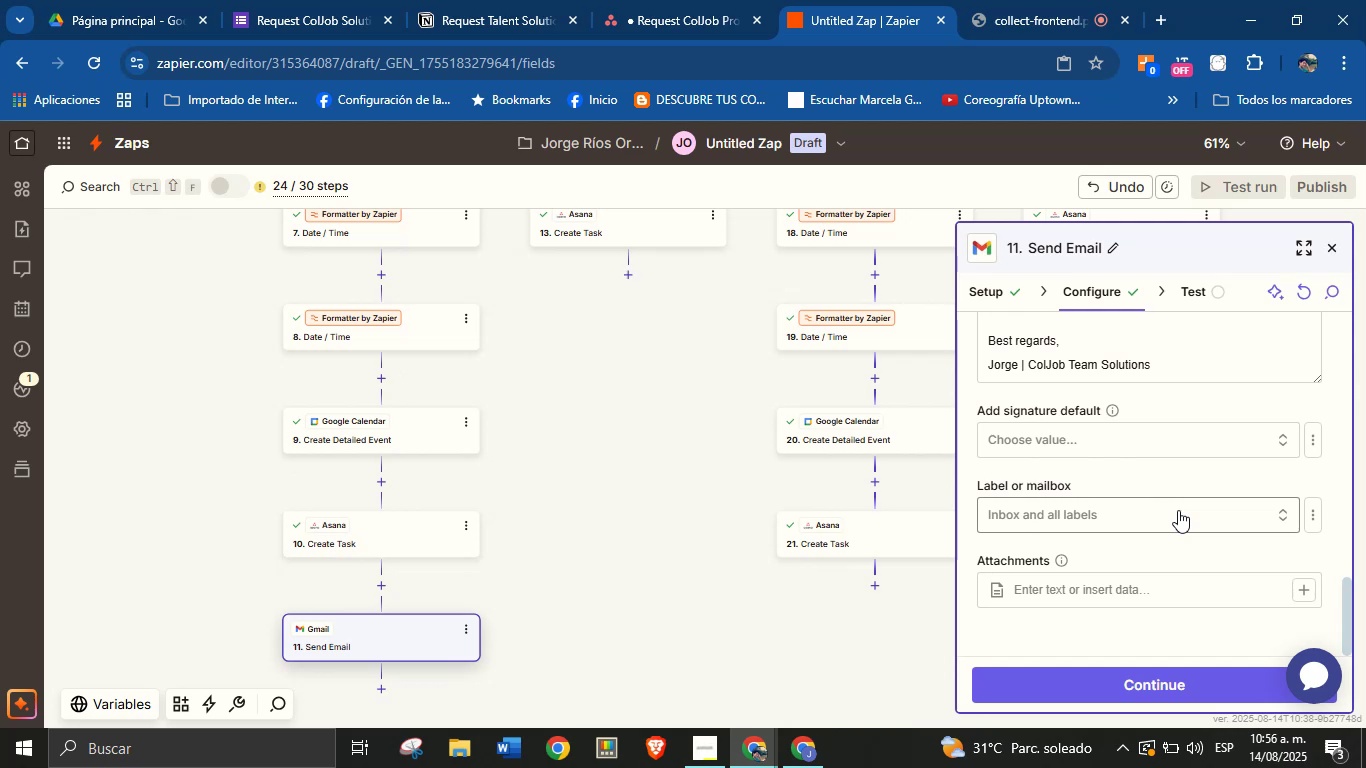 
left_click([1178, 482])
 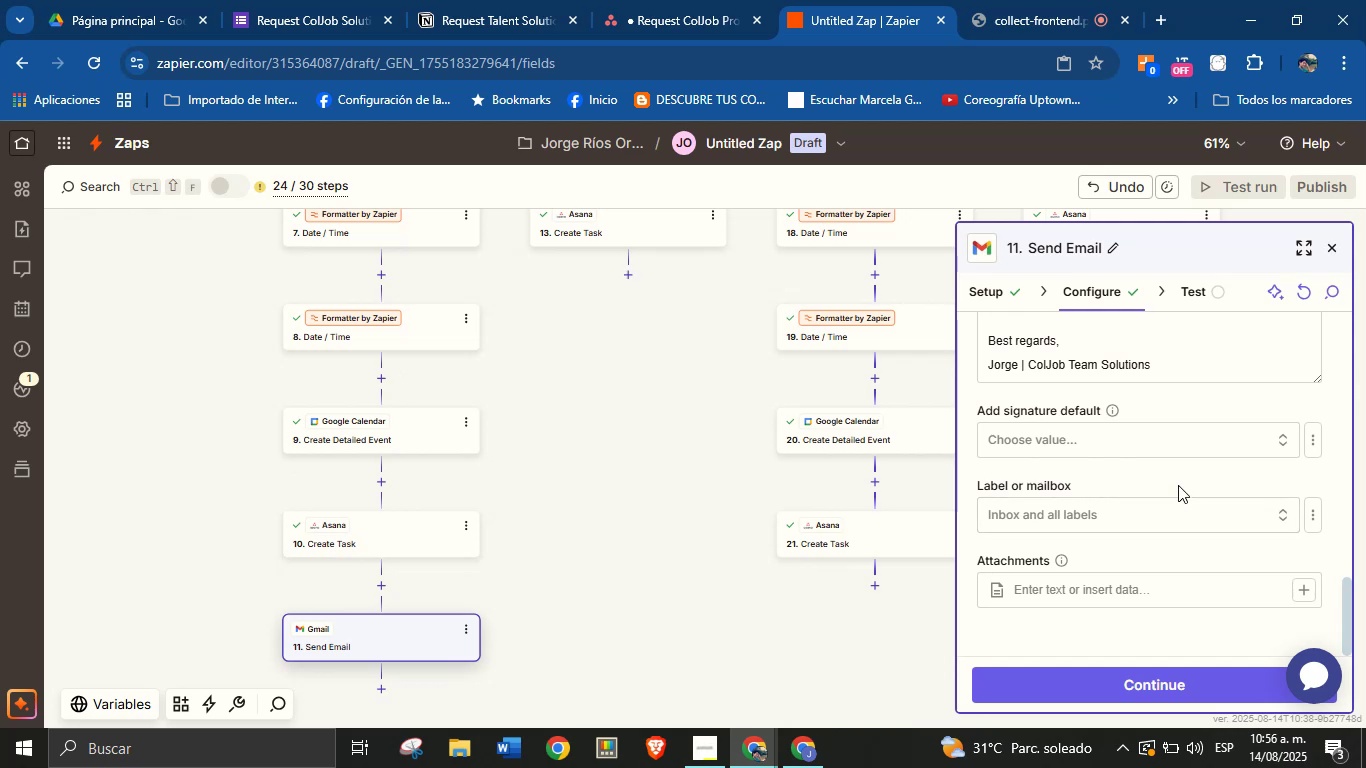 
scroll: coordinate [1178, 489], scroll_direction: down, amount: 2.0
 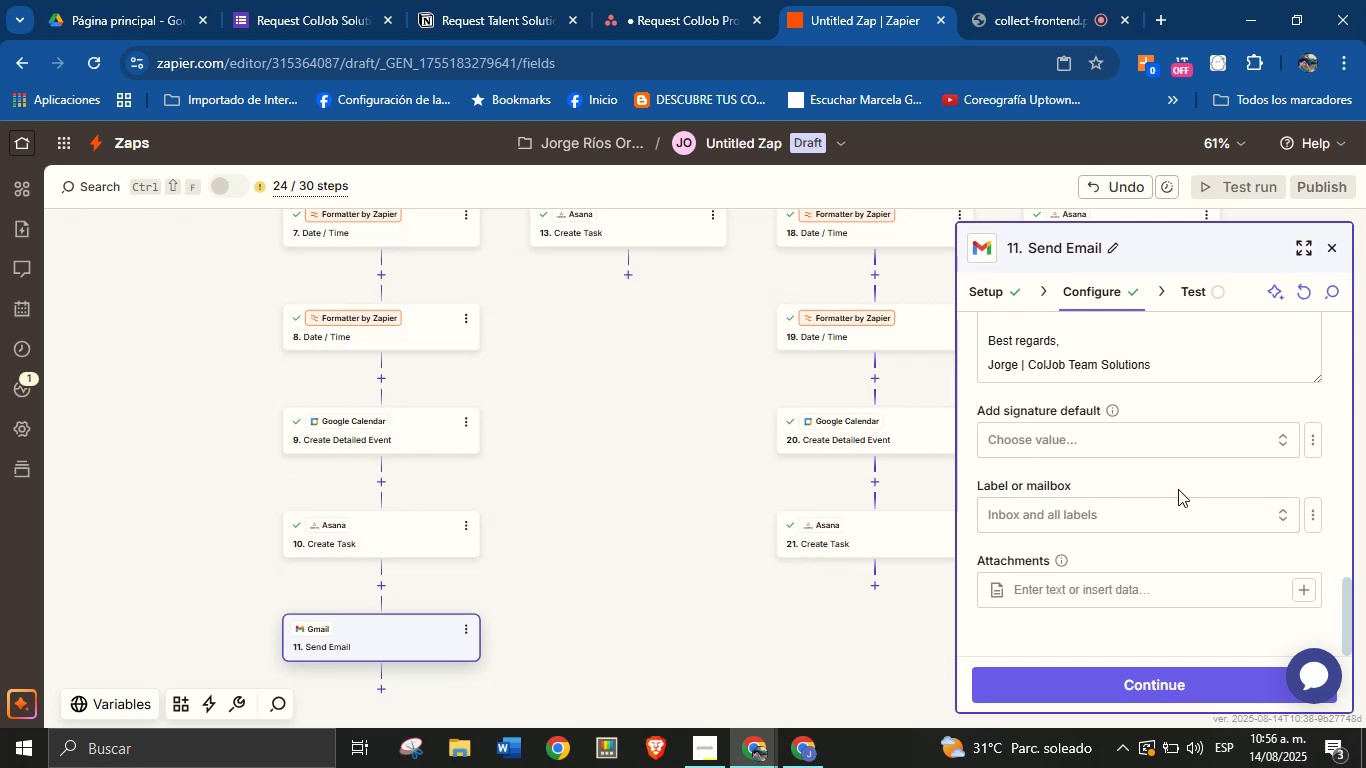 
scroll: coordinate [1178, 489], scroll_direction: up, amount: 1.0
 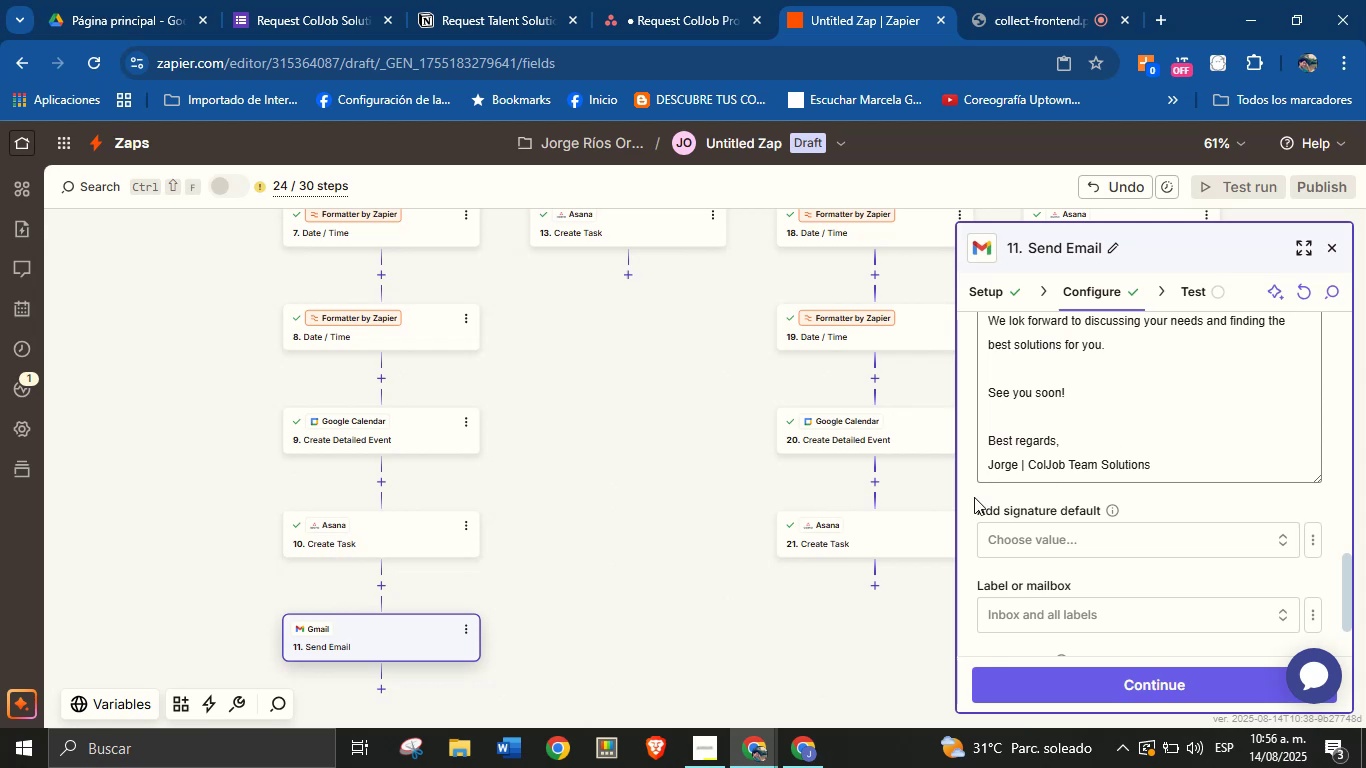 
left_click_drag(start_coordinate=[695, 567], to_coordinate=[694, 508])
 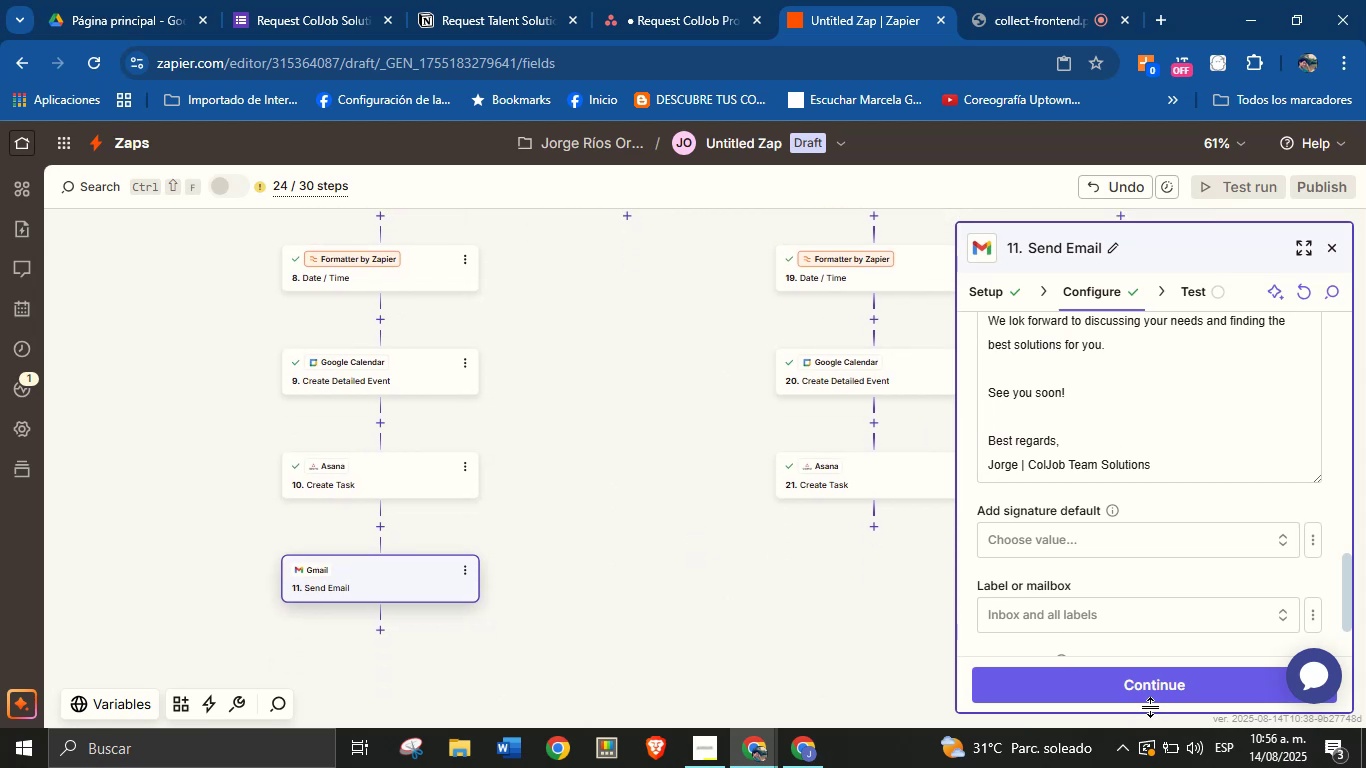 
left_click([1152, 696])
 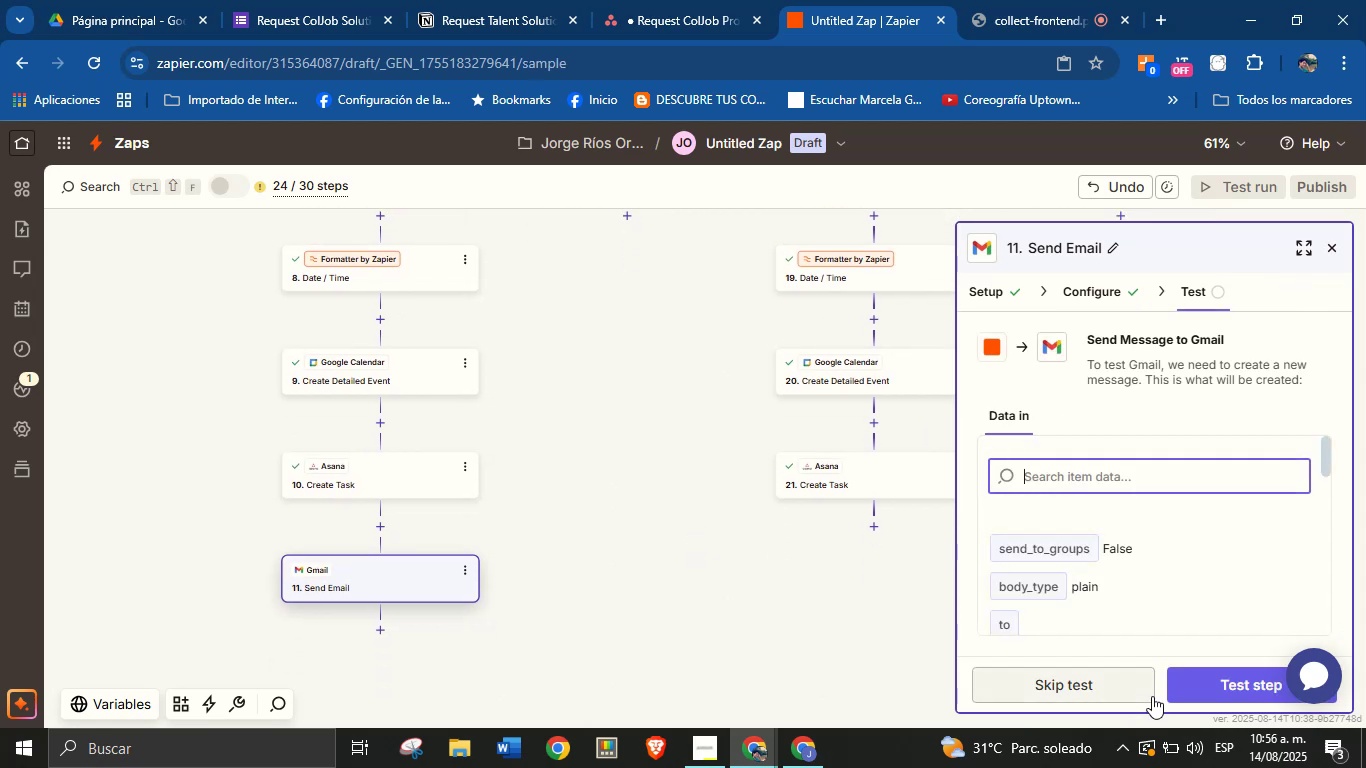 
scroll: coordinate [1163, 527], scroll_direction: down, amount: 2.0
 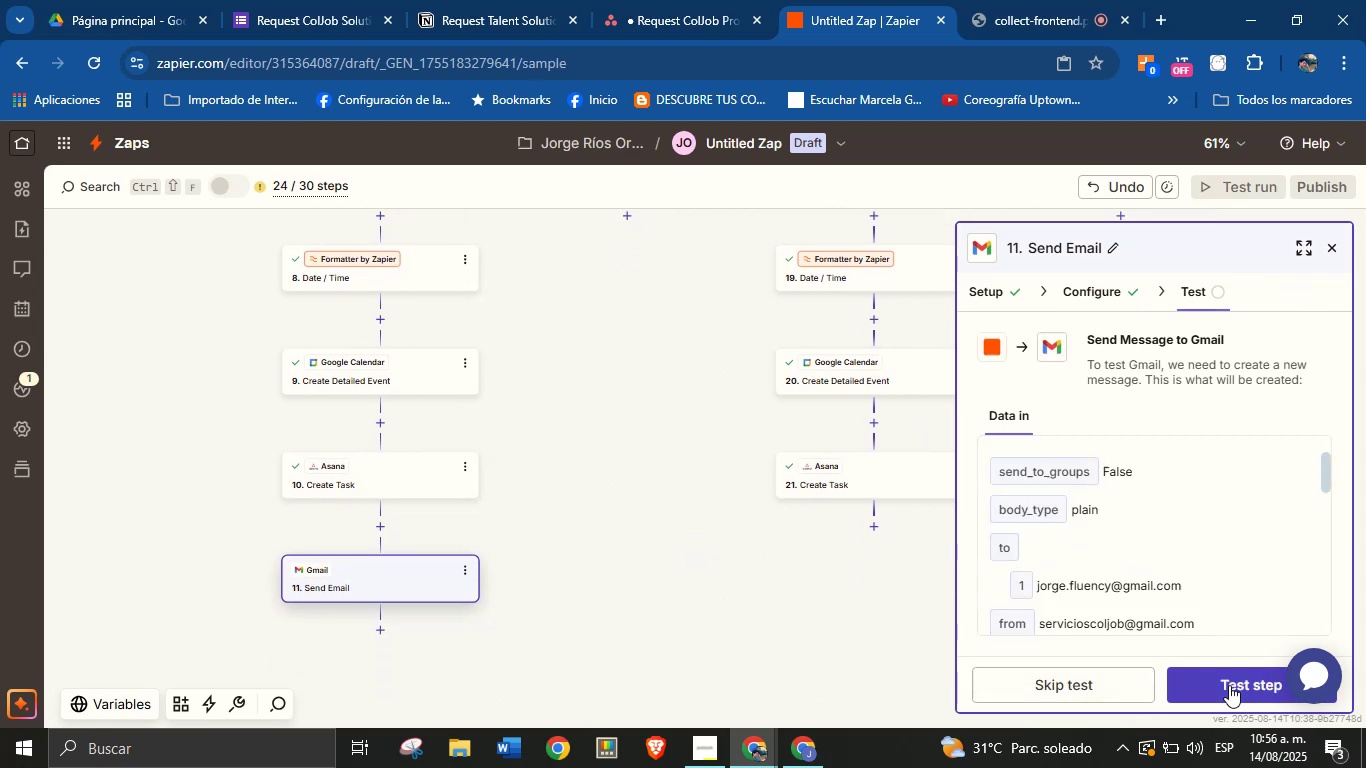 
left_click([1229, 685])
 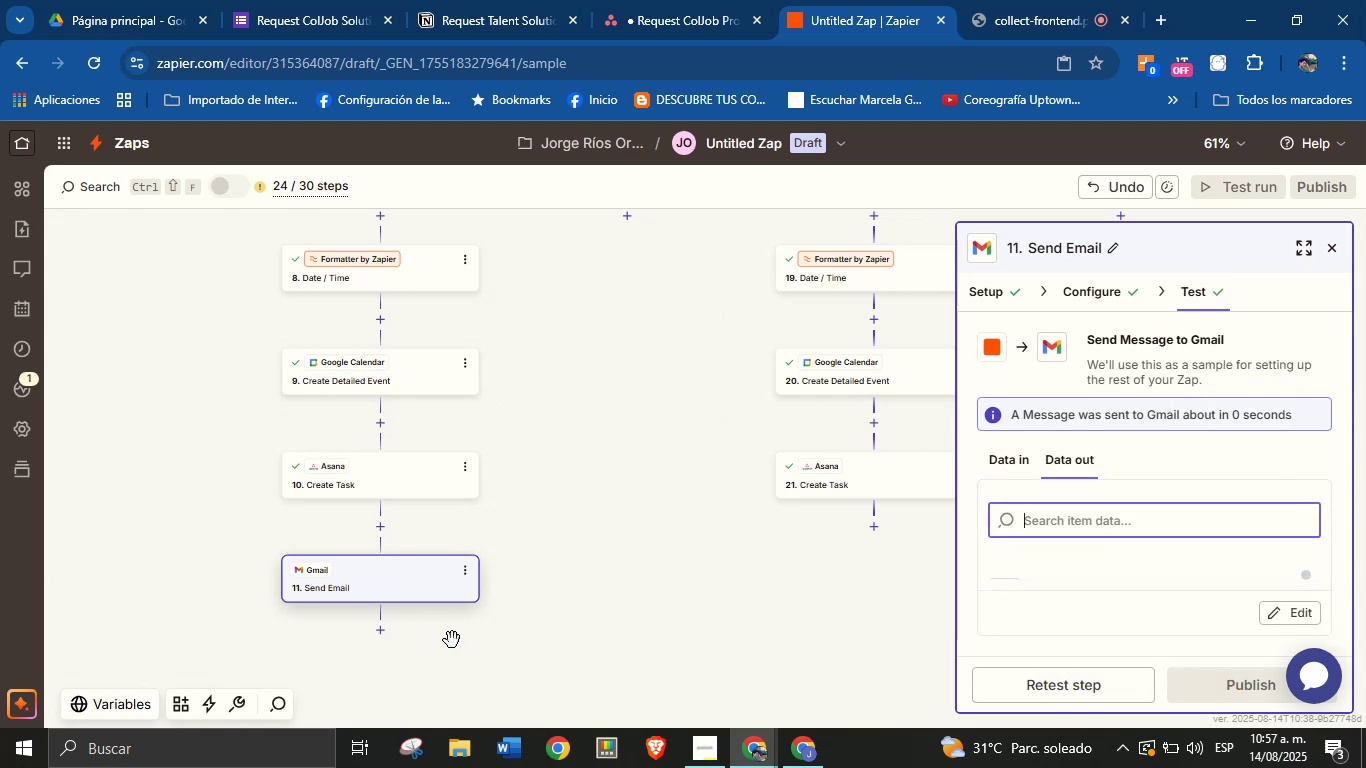 
left_click([381, 631])
 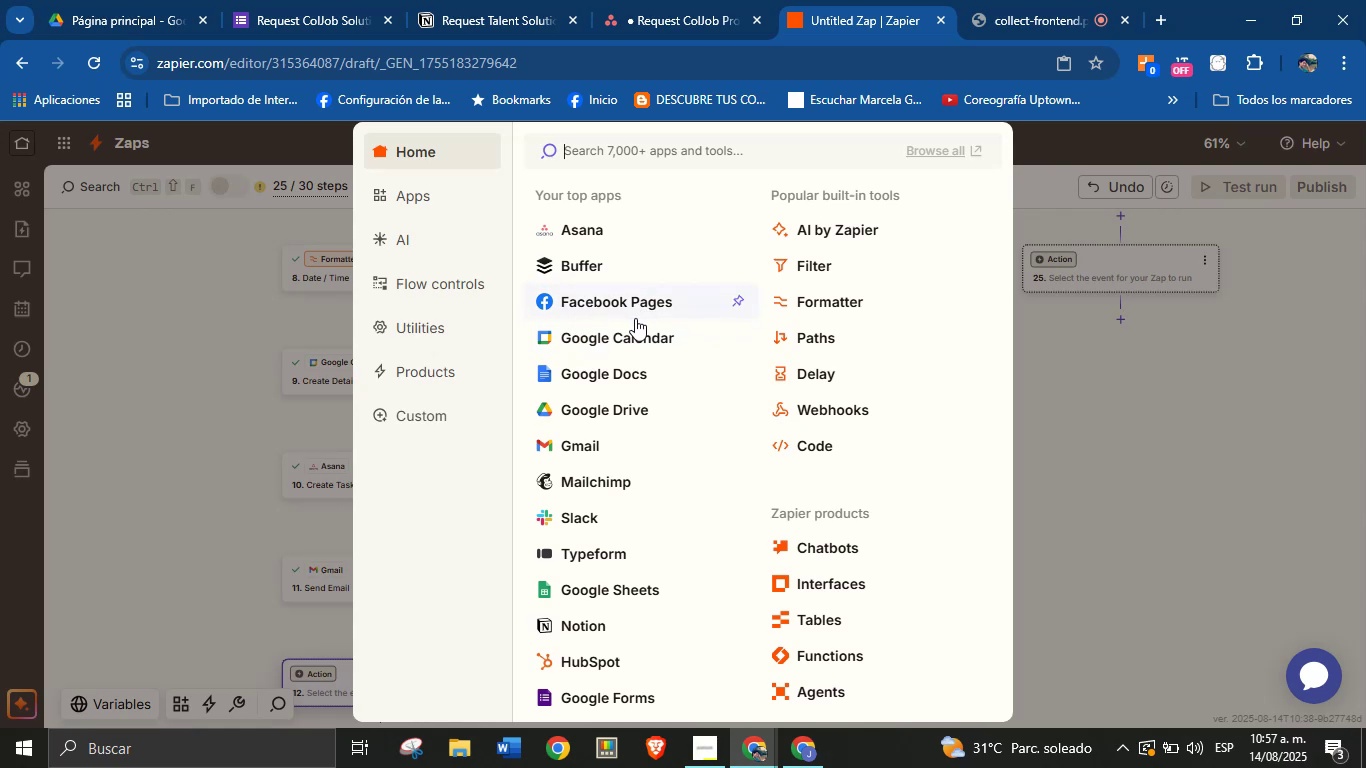 
wait(27.53)
 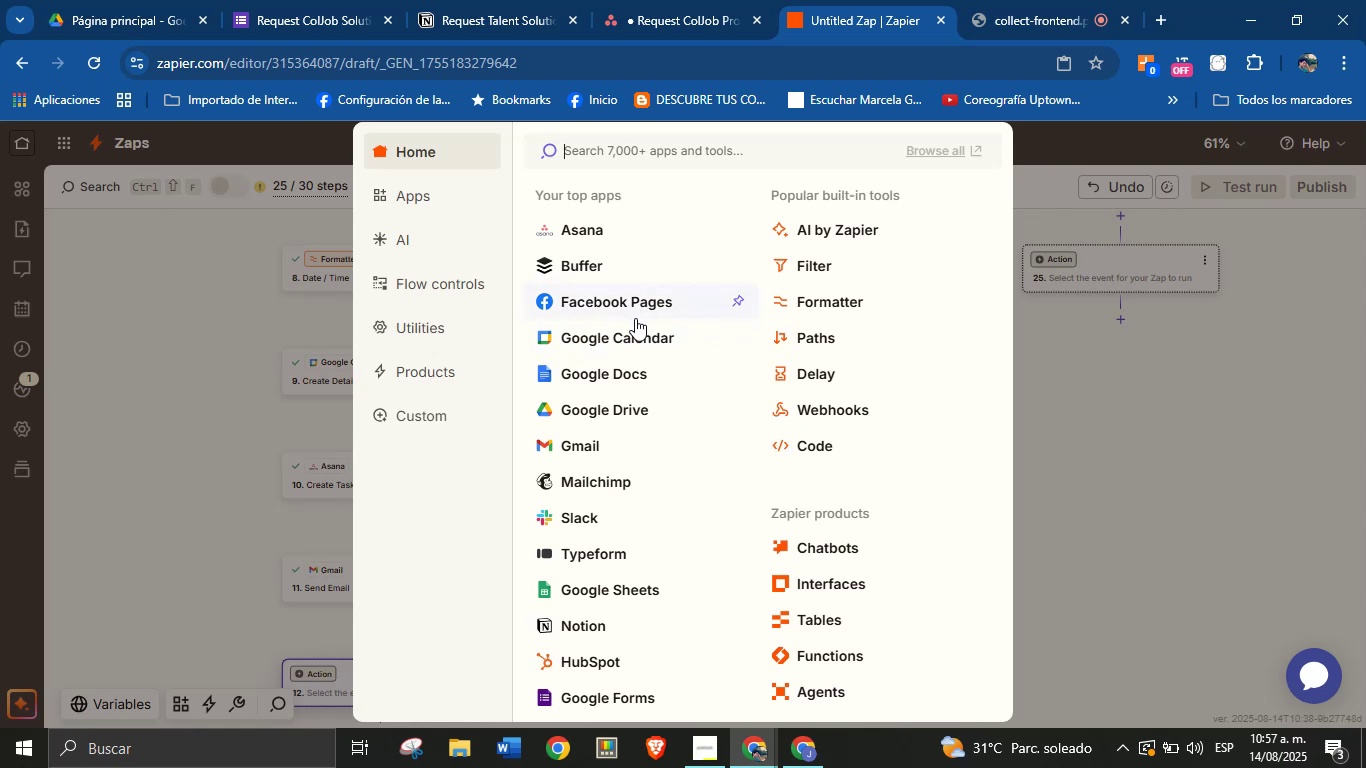 
type(wh)
 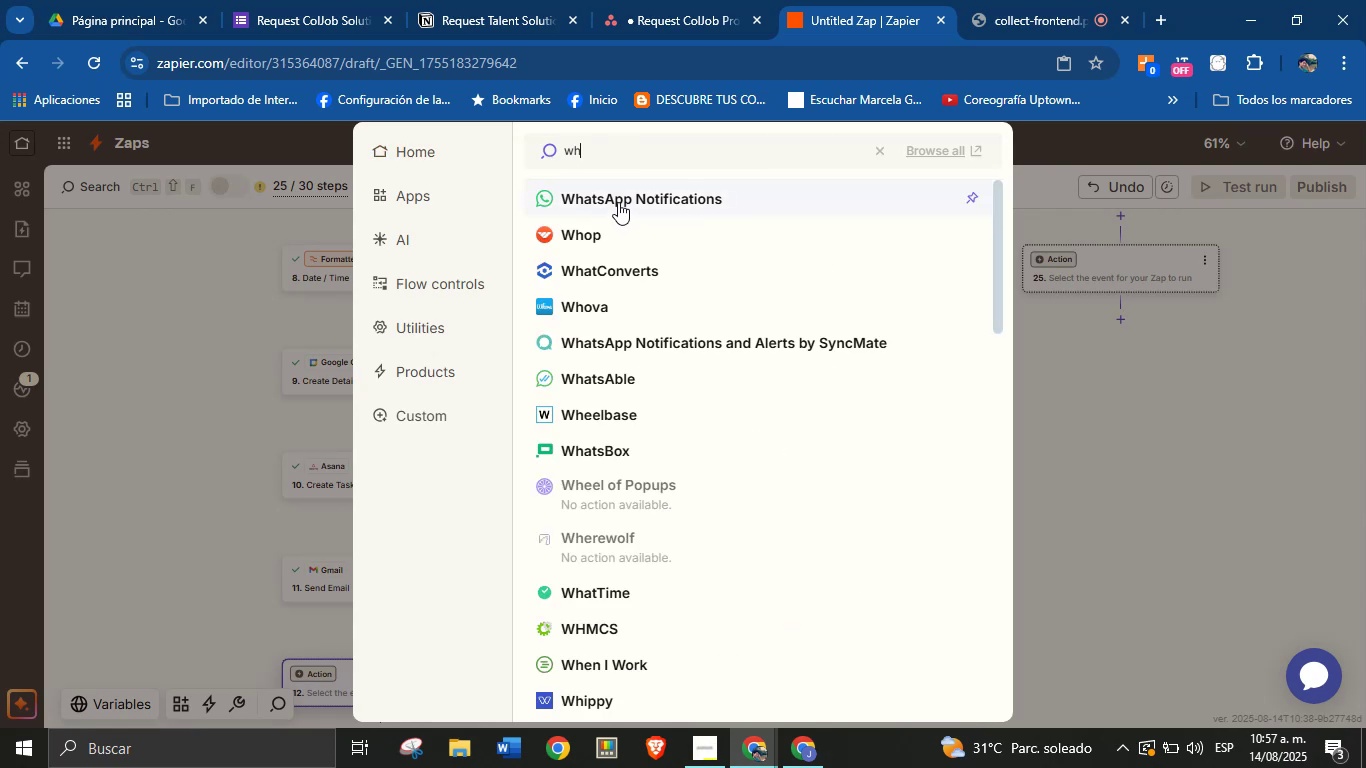 
left_click([618, 201])
 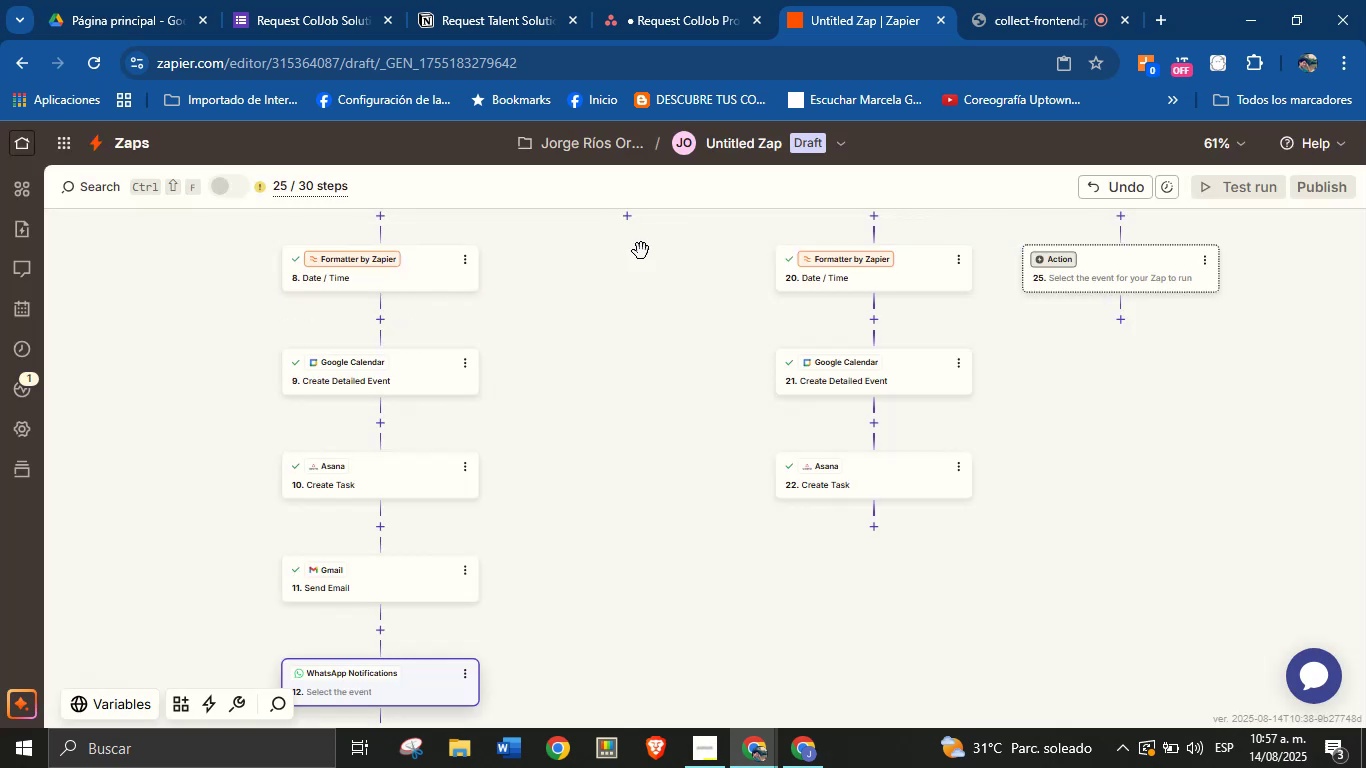 
scroll: coordinate [590, 468], scroll_direction: up, amount: 1.0
 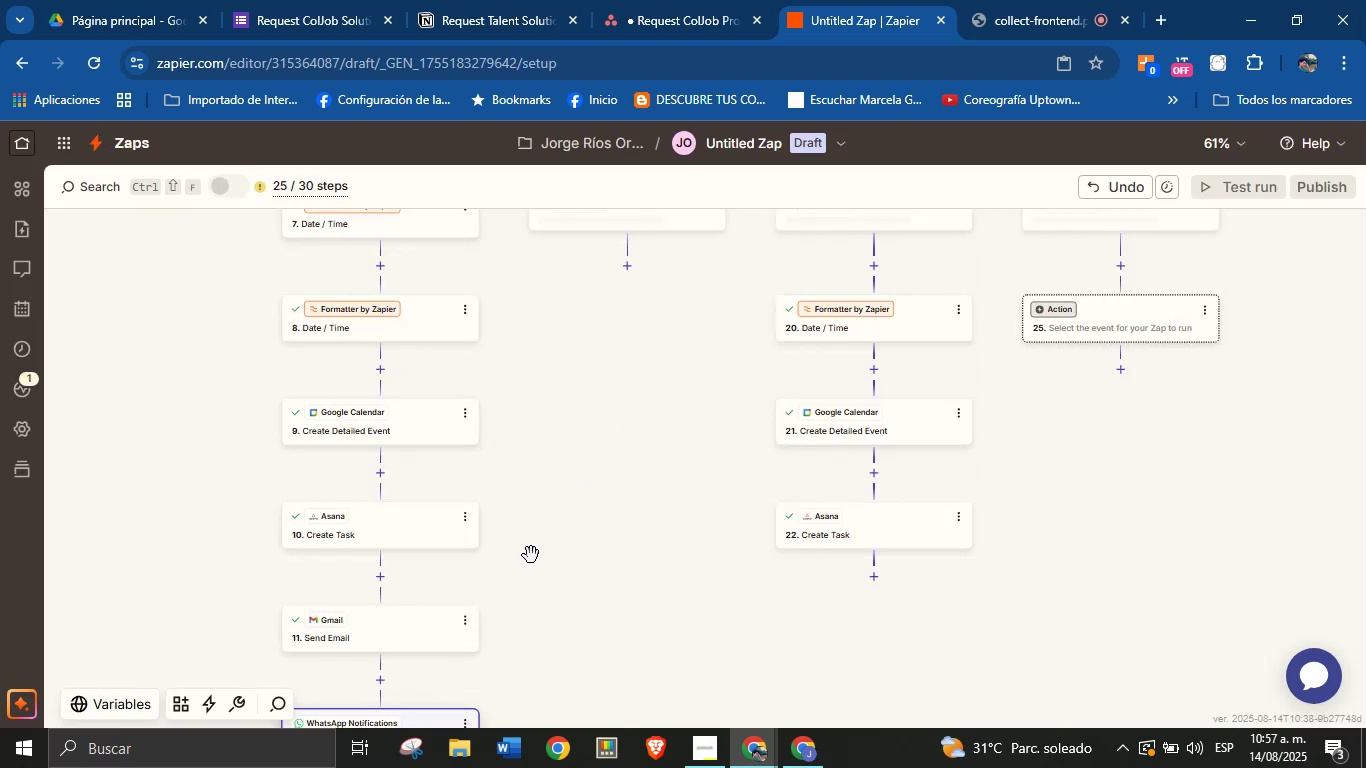 
scroll: coordinate [496, 549], scroll_direction: down, amount: 1.0
 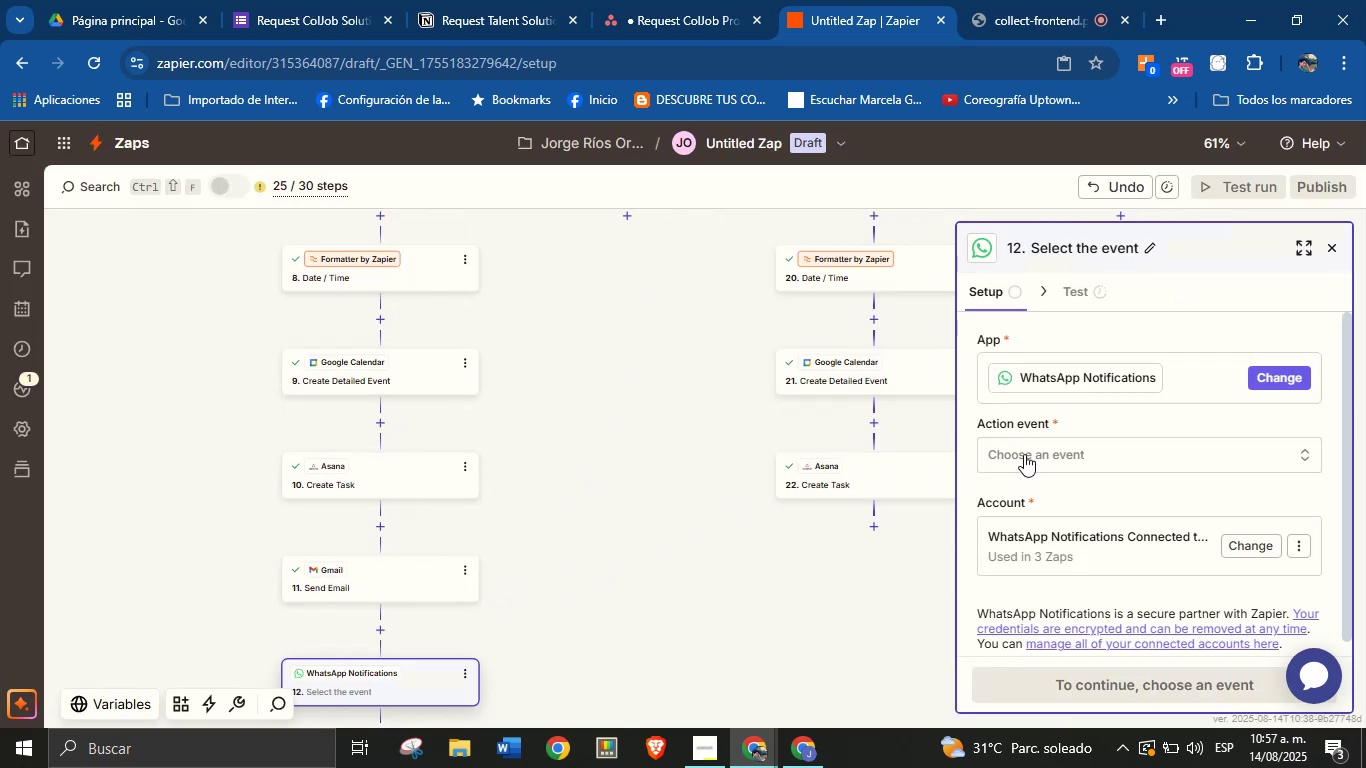 
left_click([1042, 465])
 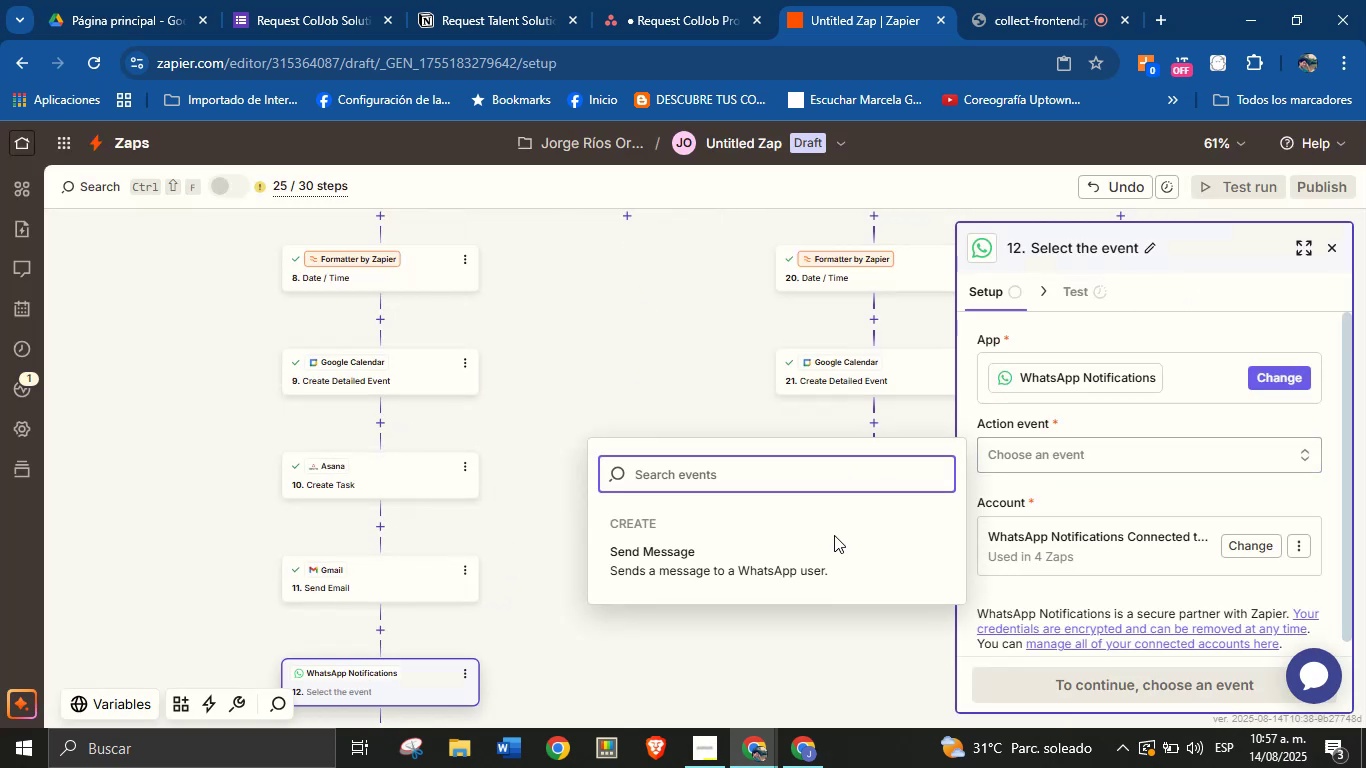 
left_click([725, 567])
 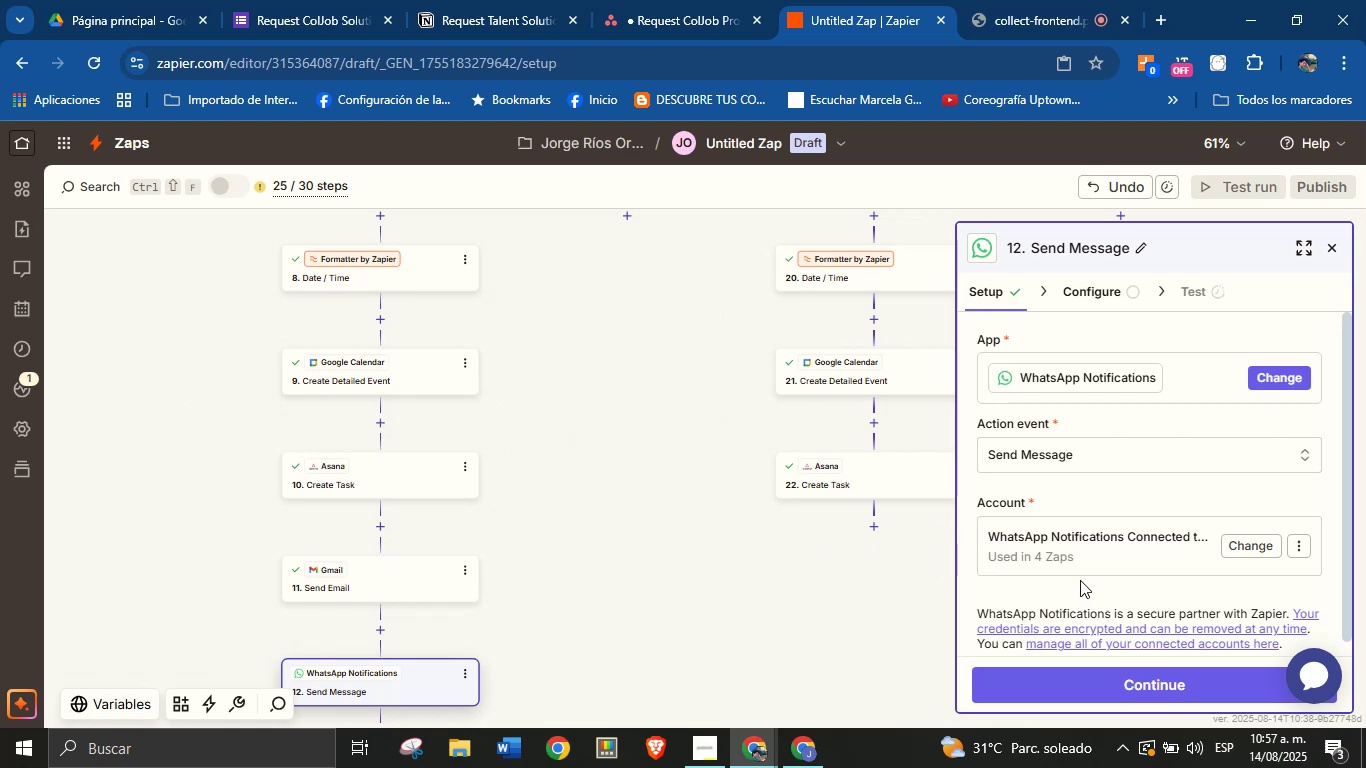 
left_click_drag(start_coordinate=[615, 645], to_coordinate=[617, 551])
 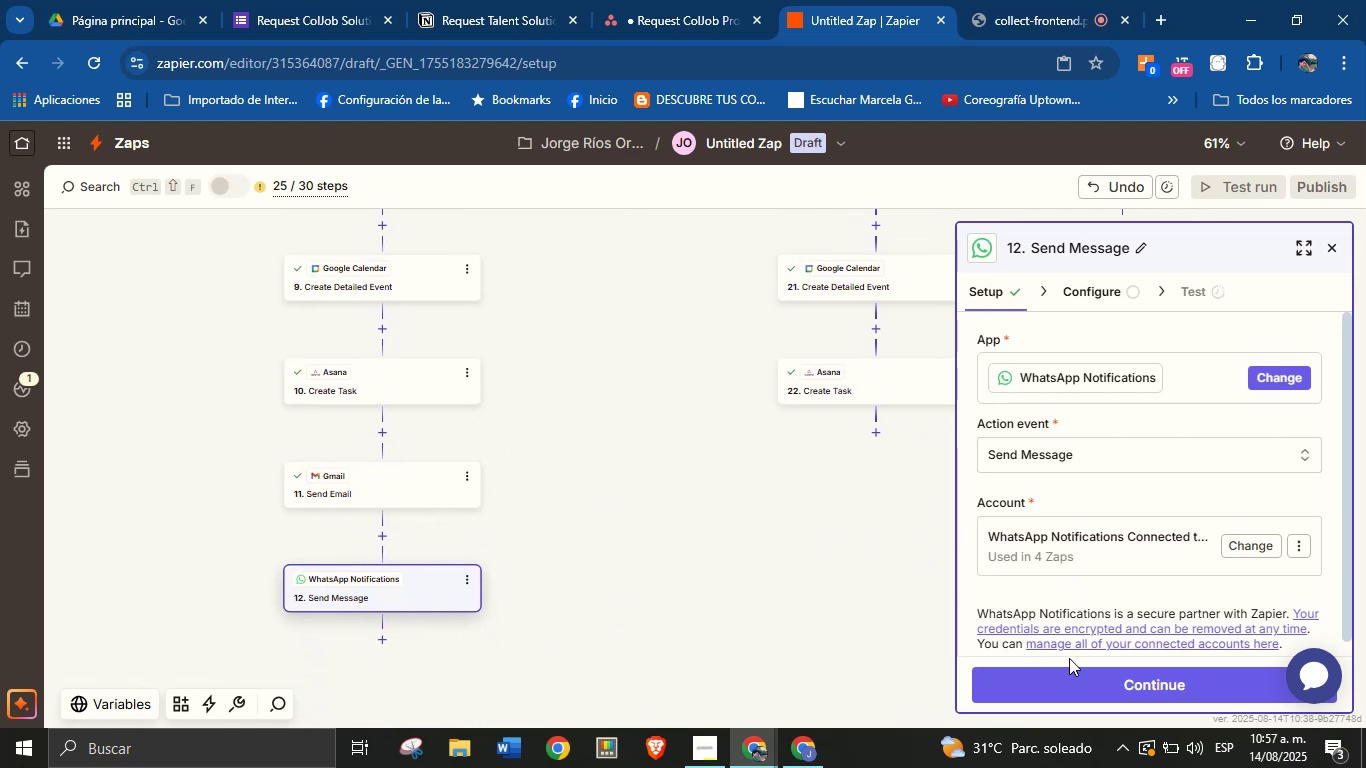 
left_click([1088, 681])
 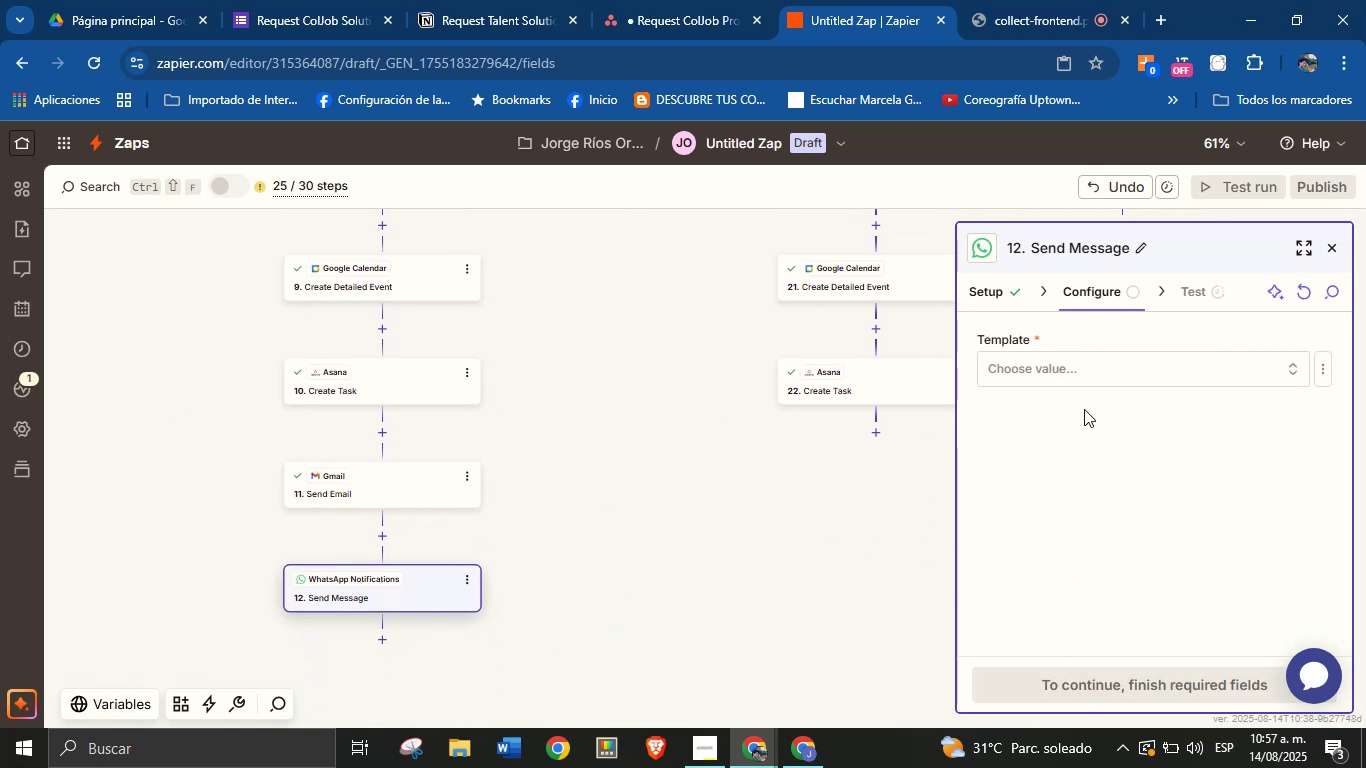 
left_click([1079, 373])
 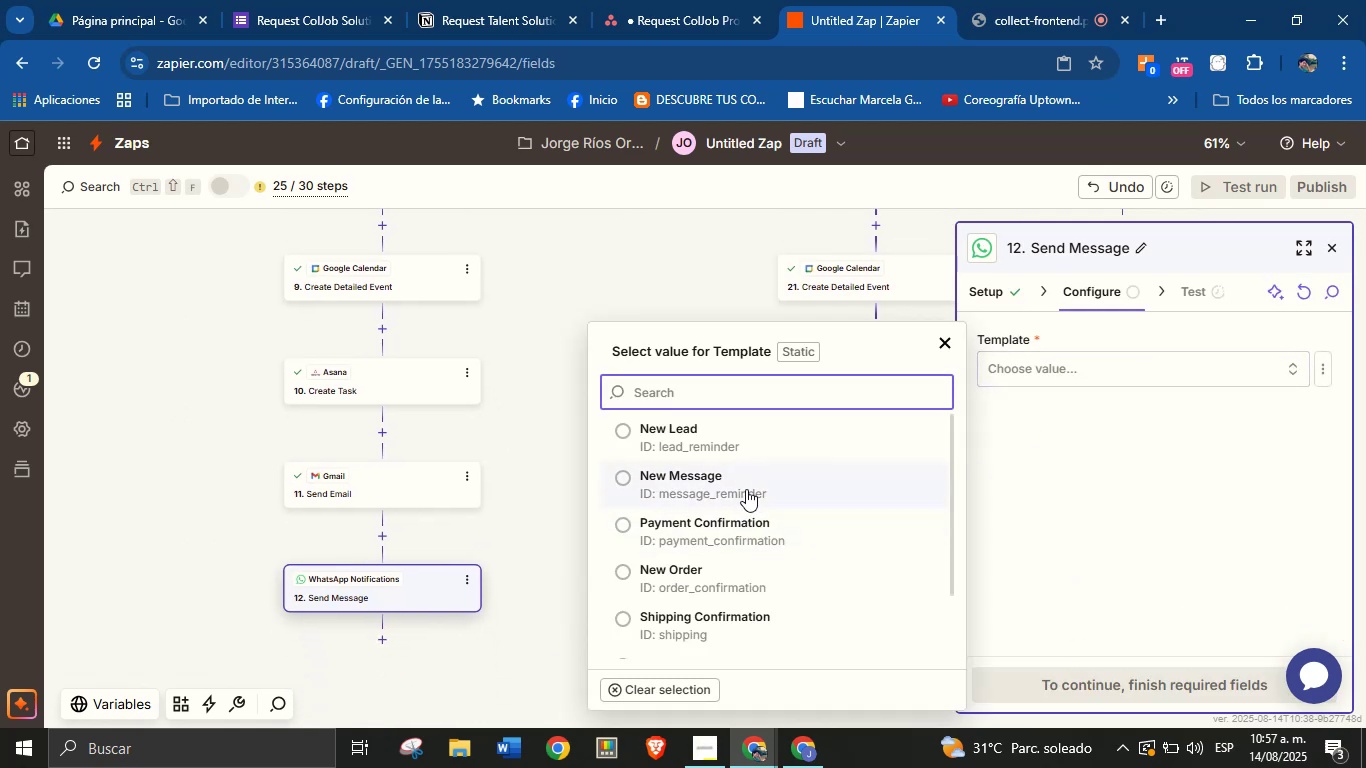 
left_click([746, 489])
 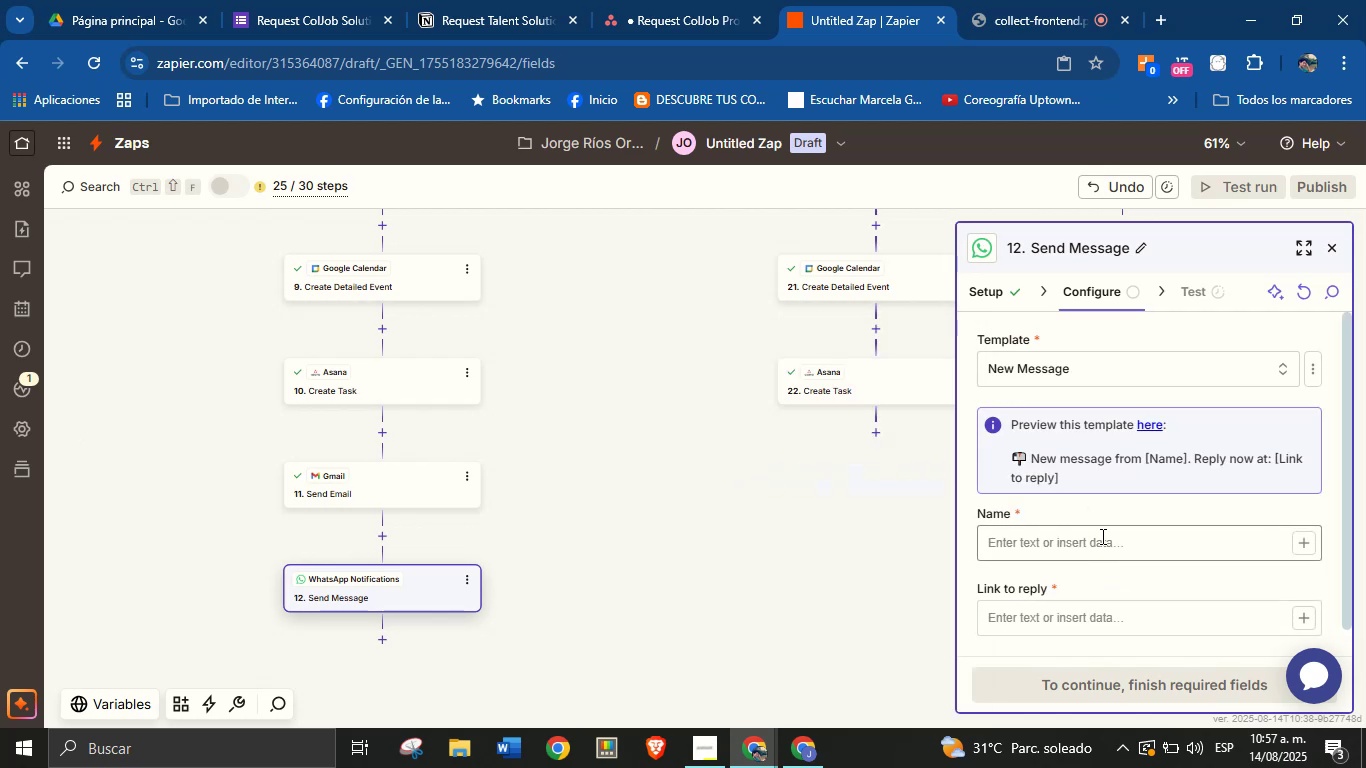 
scroll: coordinate [1174, 544], scroll_direction: down, amount: 2.0
 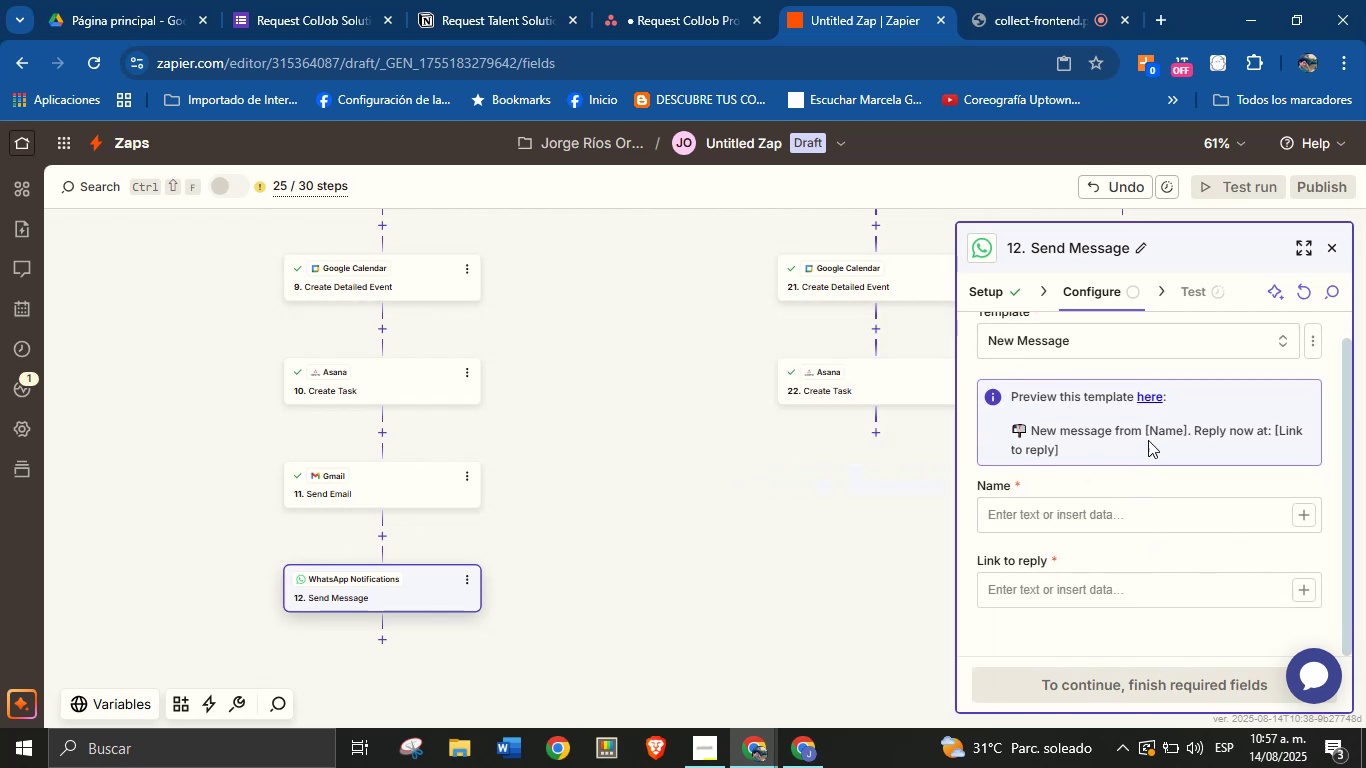 
scroll: coordinate [1264, 404], scroll_direction: up, amount: 1.0
 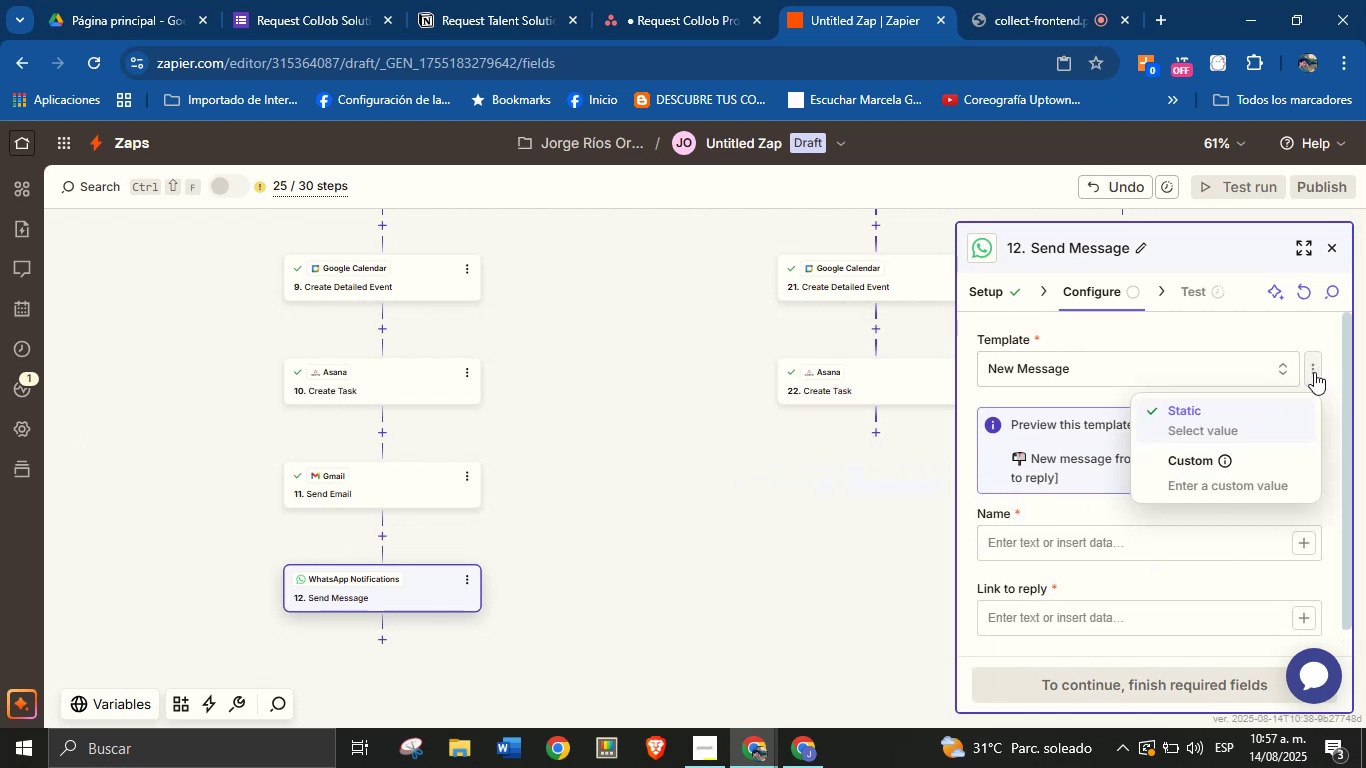 
left_click([1228, 472])
 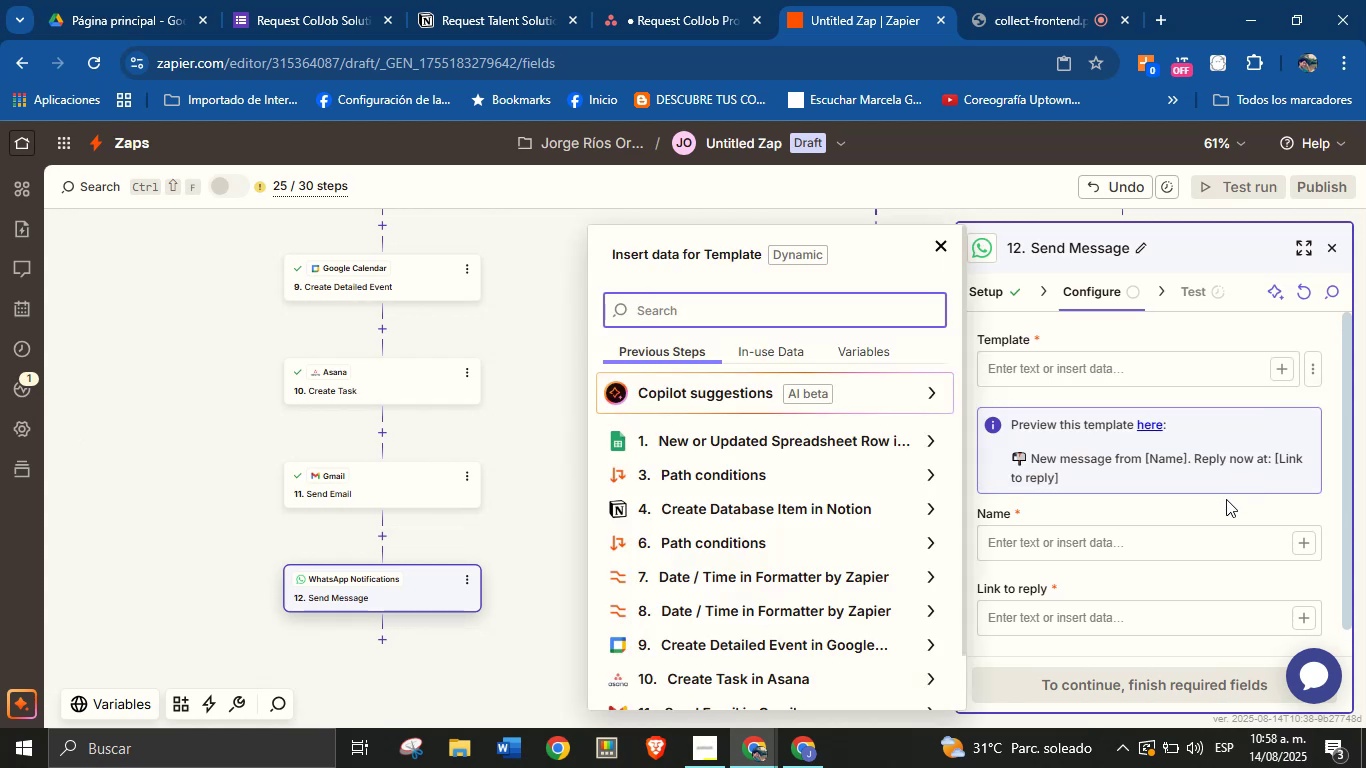 
left_click([1220, 507])
 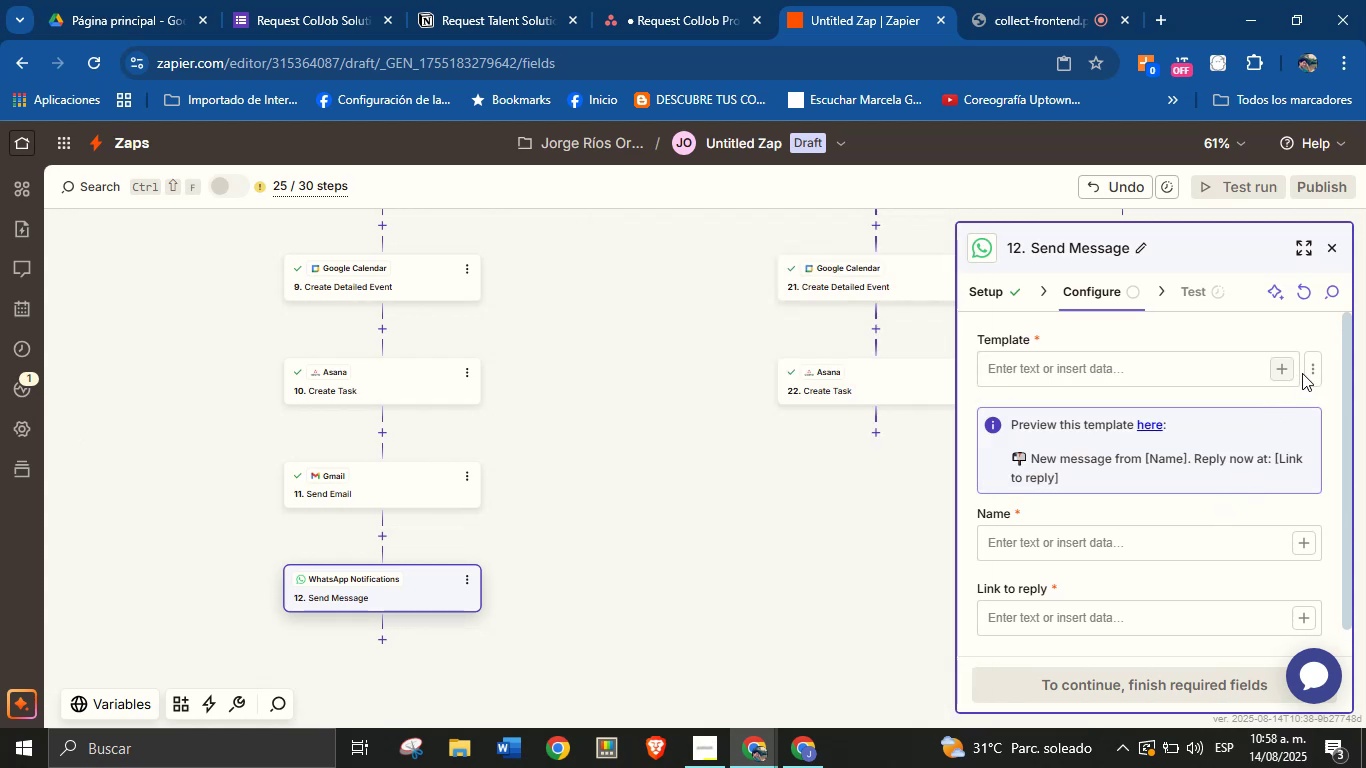 
left_click([1307, 370])
 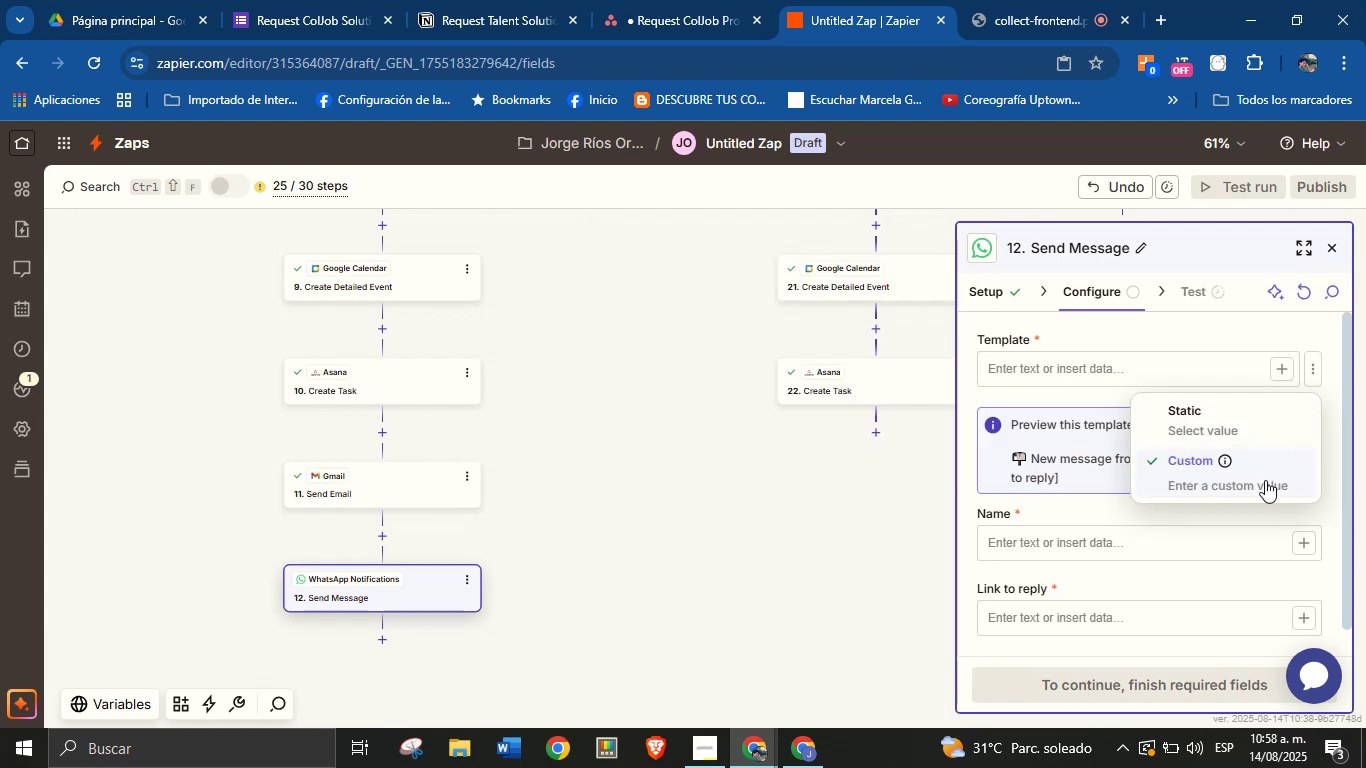 
left_click([1265, 480])
 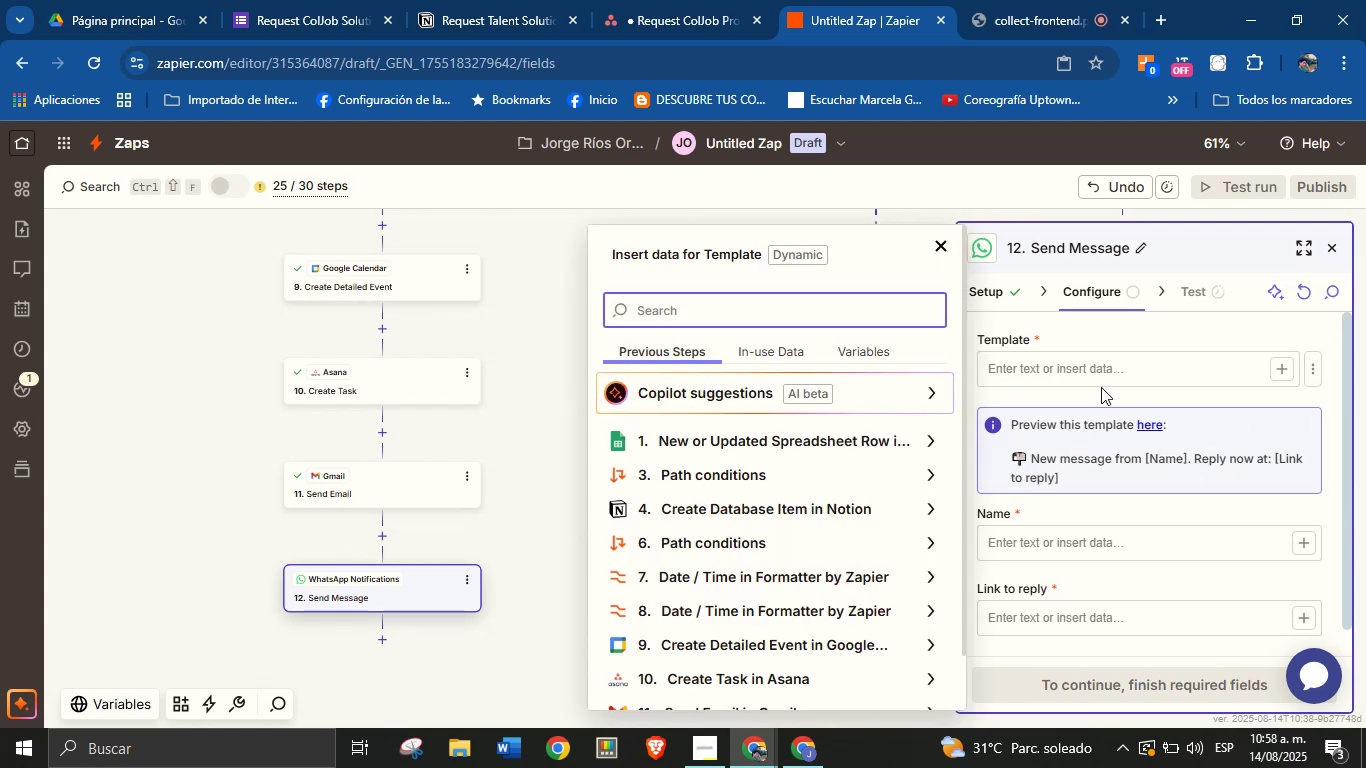 
left_click([1108, 379])
 